 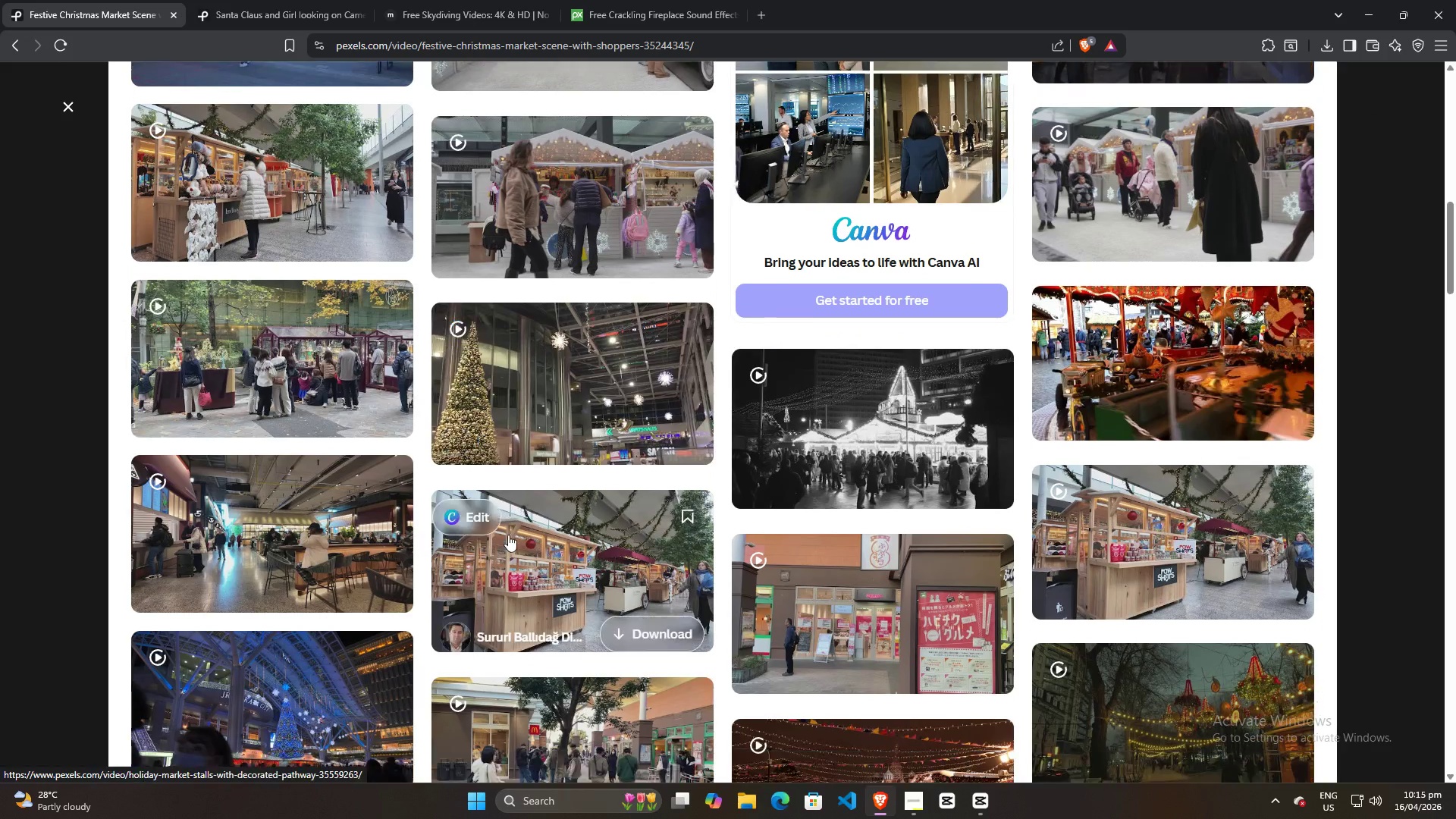 
scroll: coordinate [508, 538], scroll_direction: down, amount: 6.0
 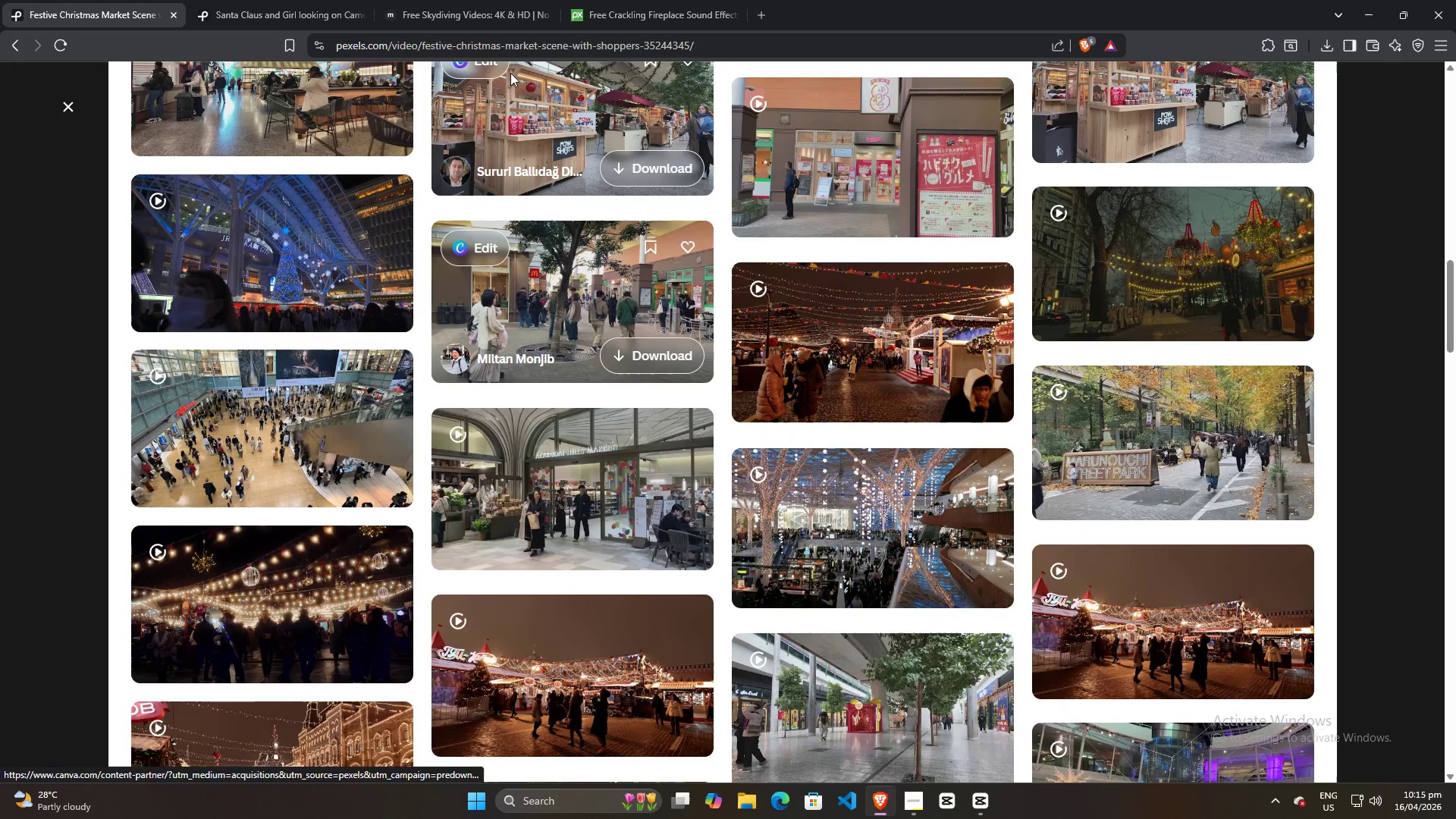 
scroll: coordinate [585, 294], scroll_direction: up, amount: 2.0
 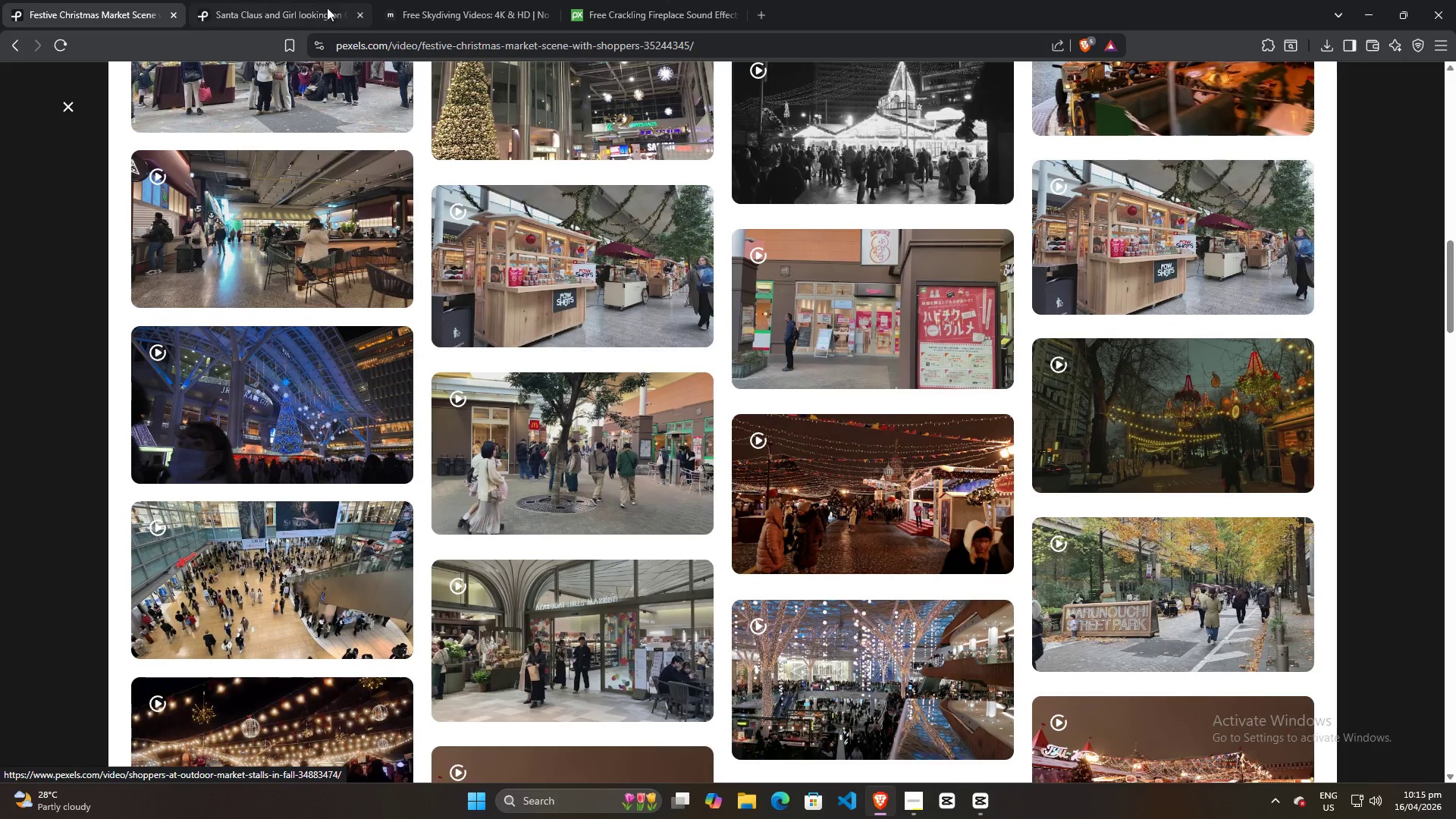 
left_click([224, 0])
 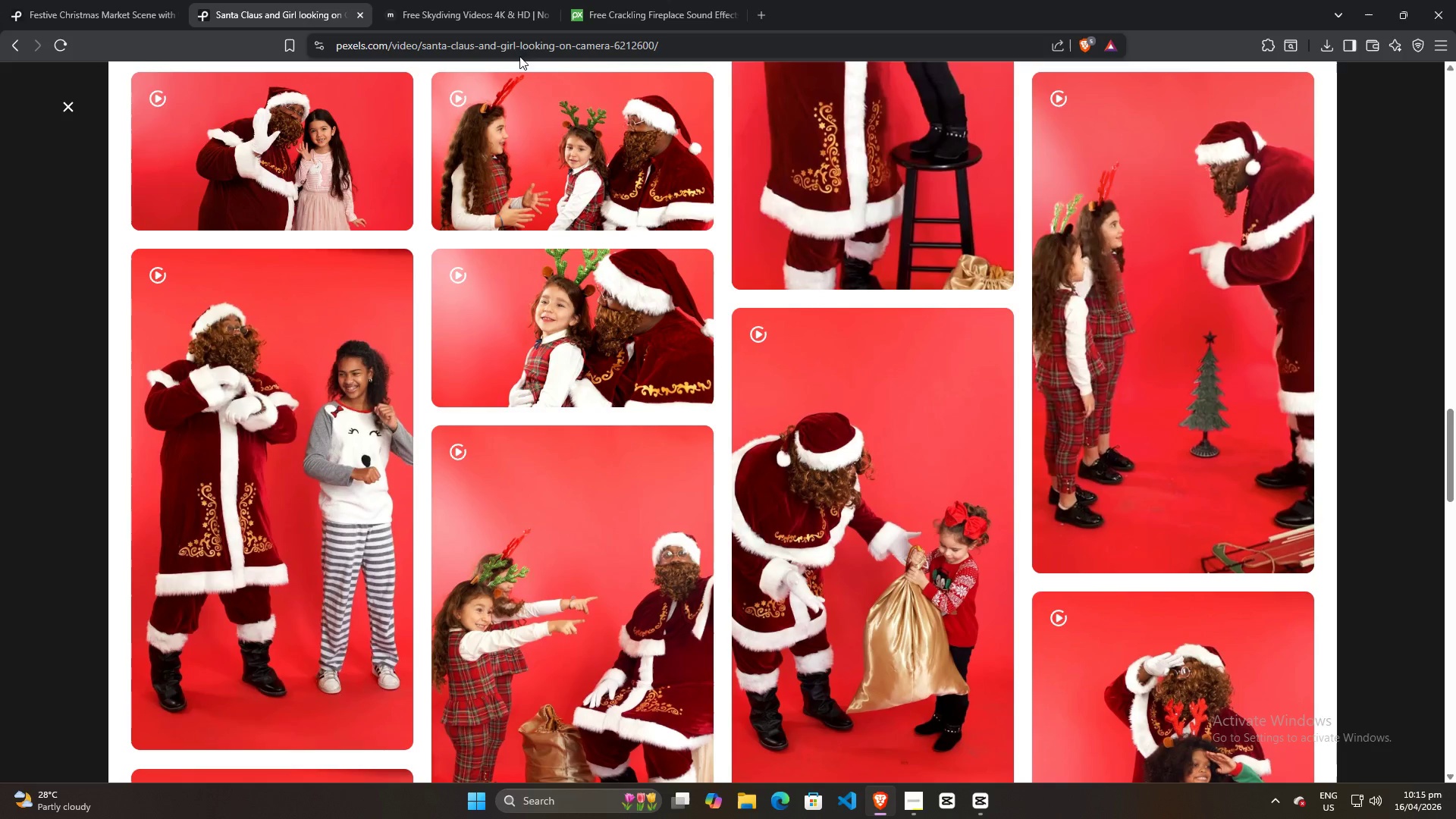 
scroll: coordinate [520, 297], scroll_direction: up, amount: 41.0
 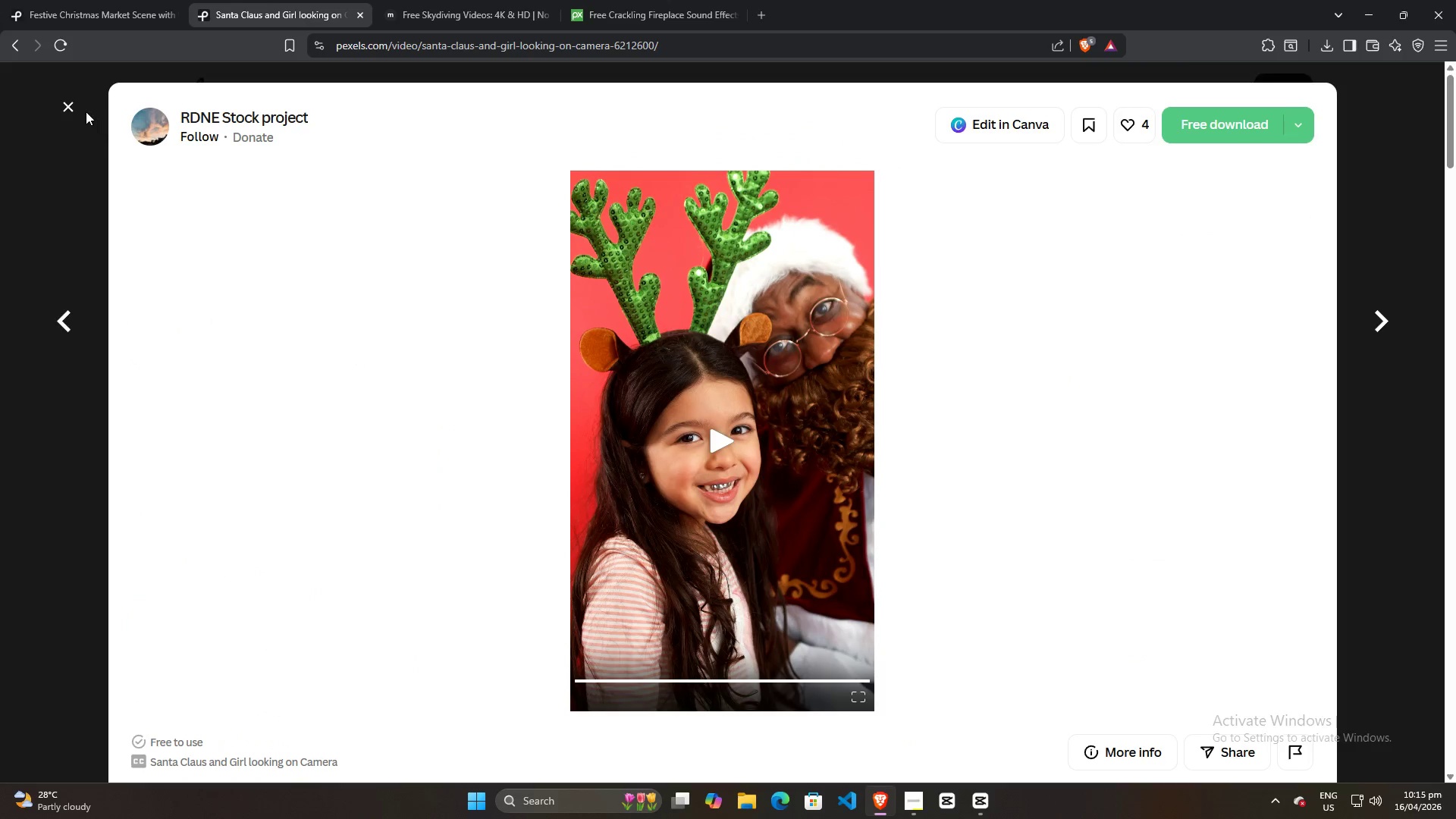 
left_click([72, 99])
 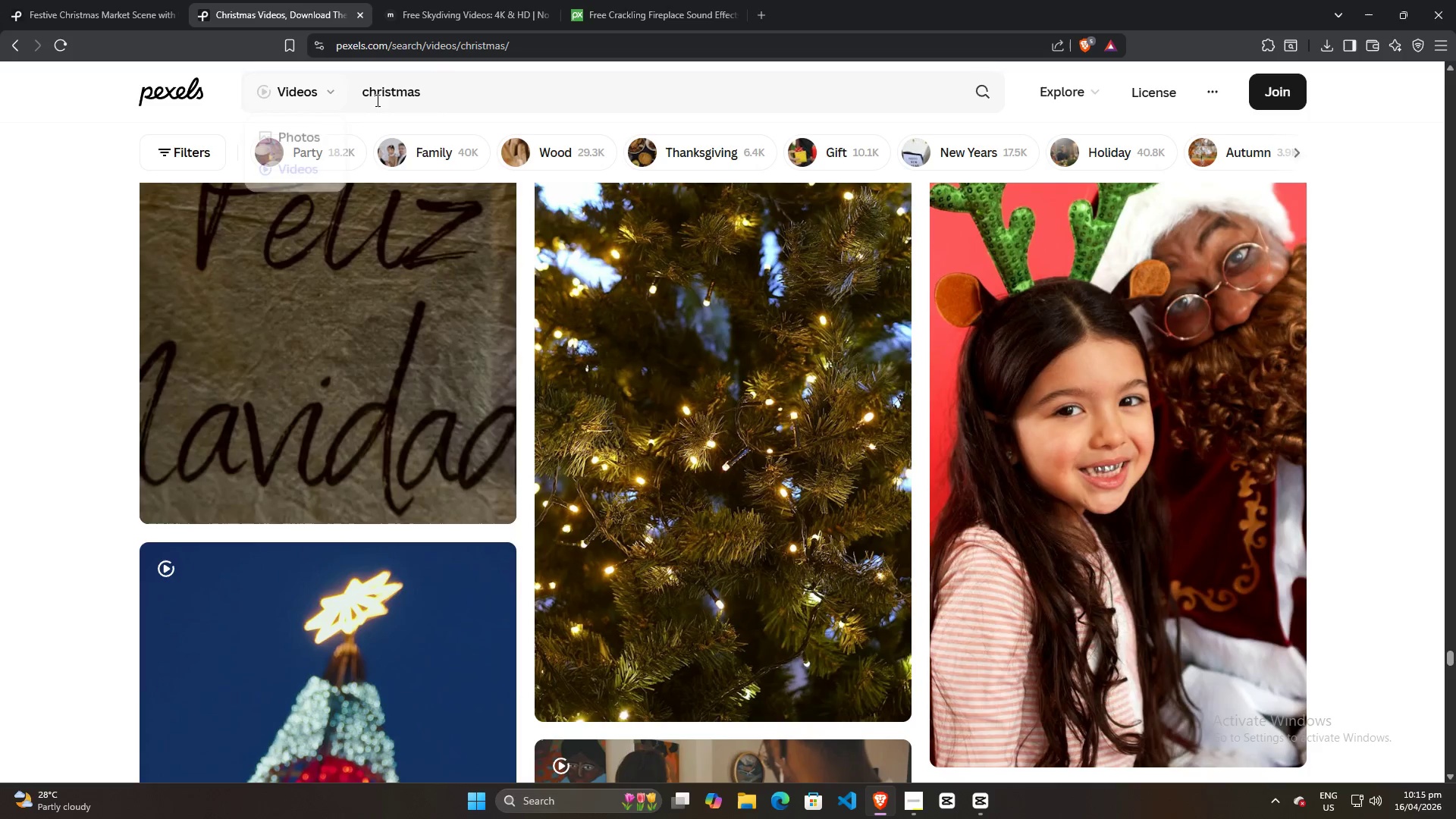 
left_click([422, 89])
 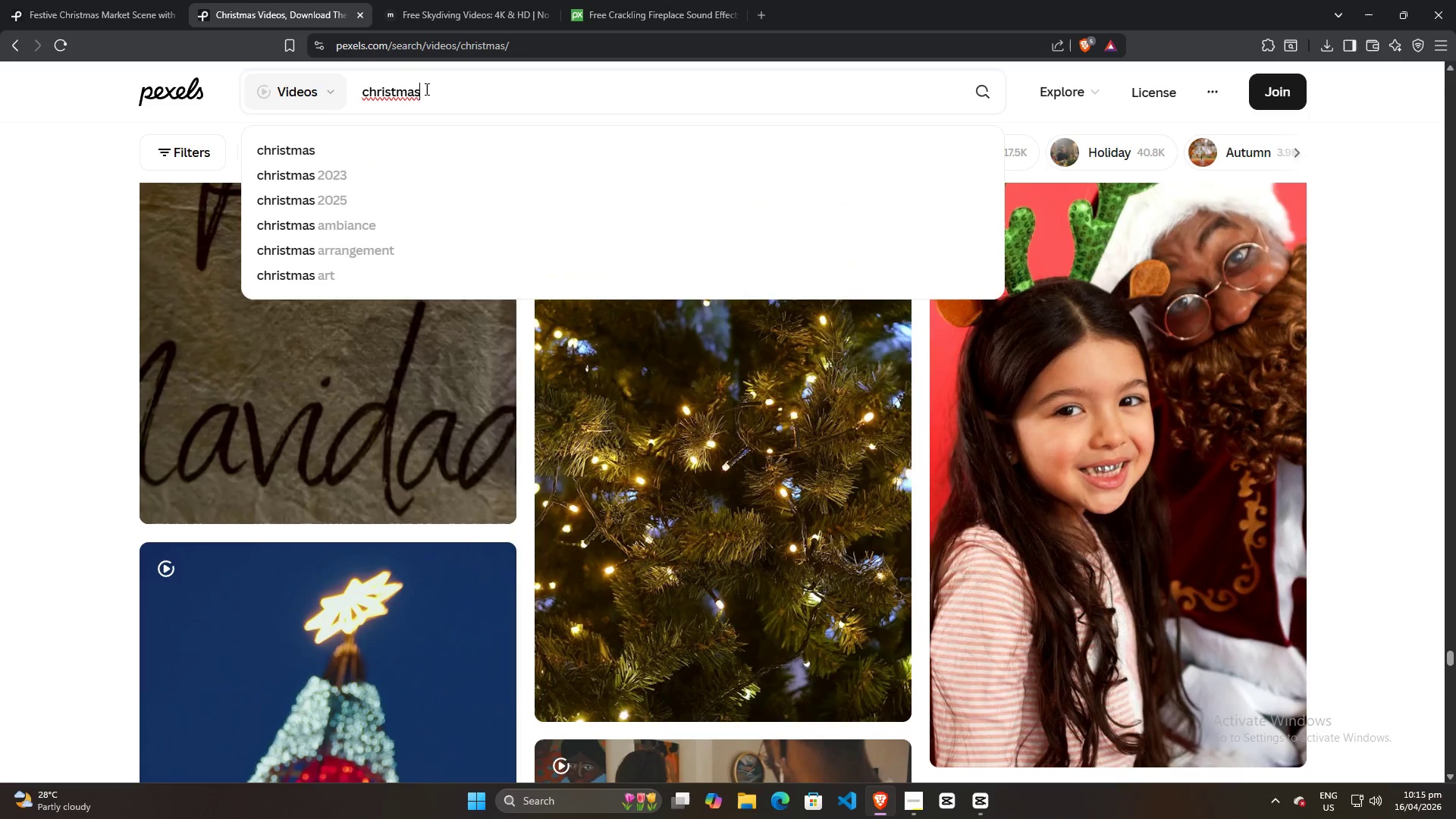 
left_click_drag(start_coordinate=[433, 88], to_coordinate=[288, 88])
 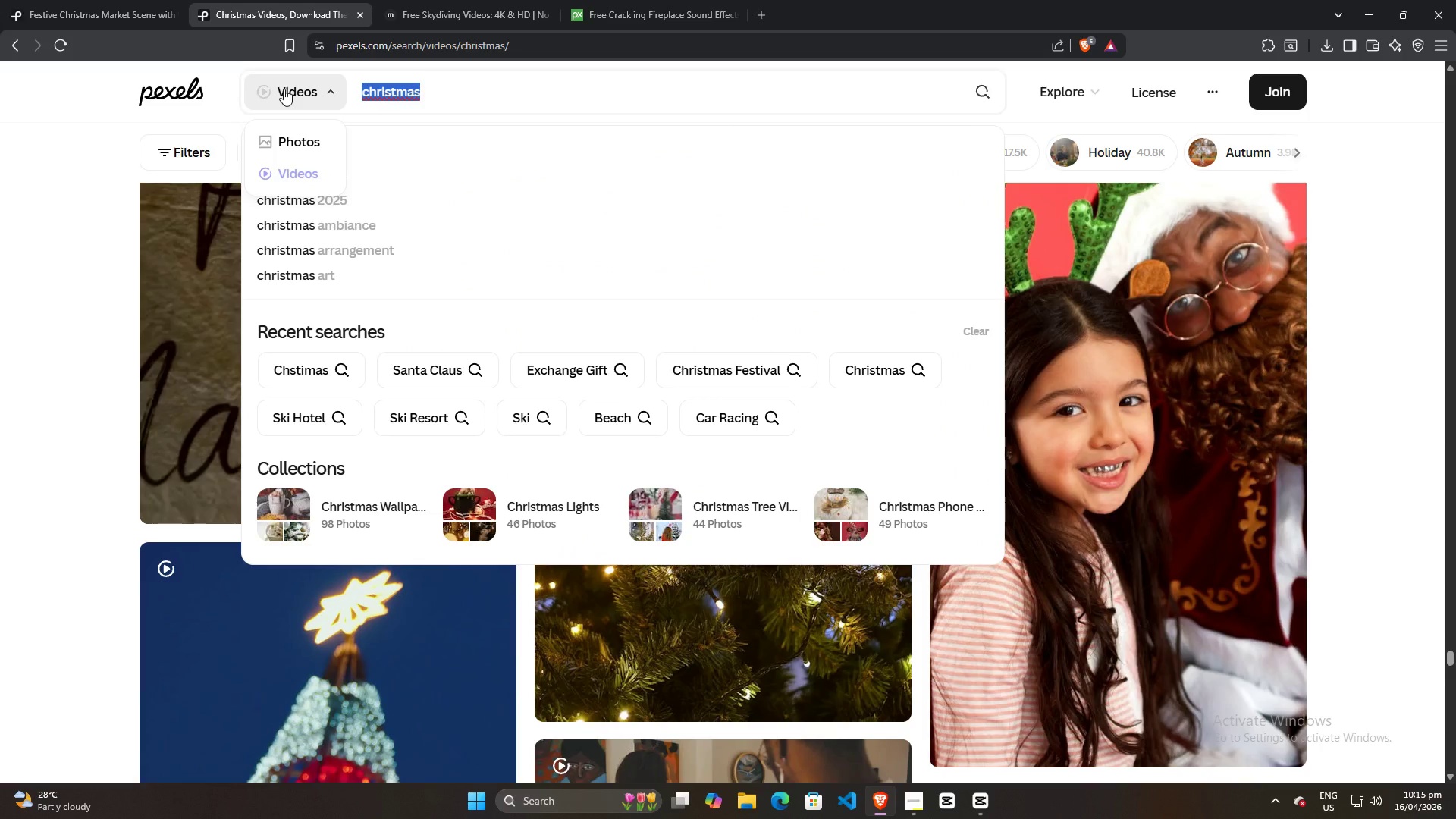 
type(exchange fi)
key(Backspace)
key(Backspace)
type(gift)
 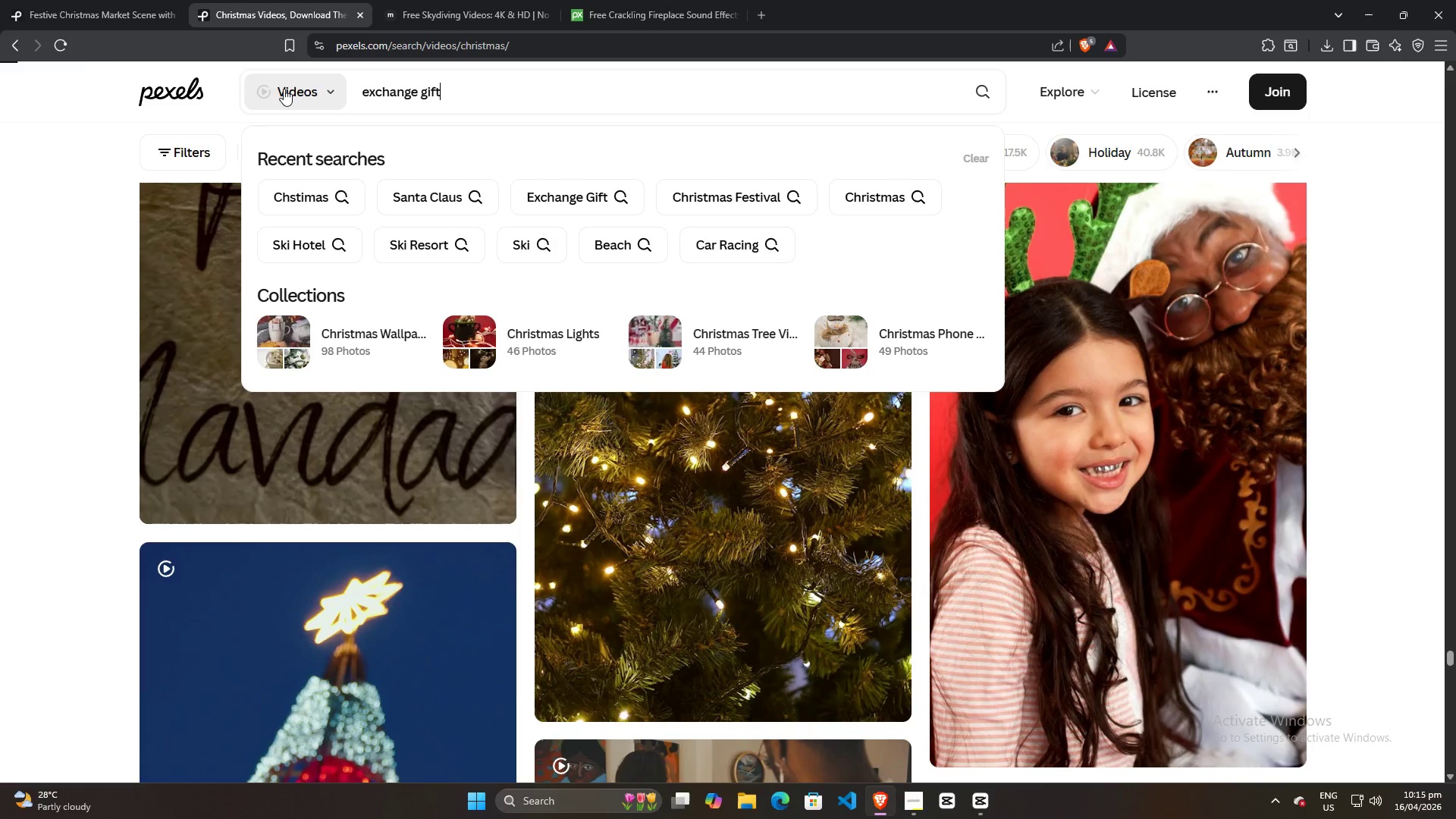 
key(Enter)
 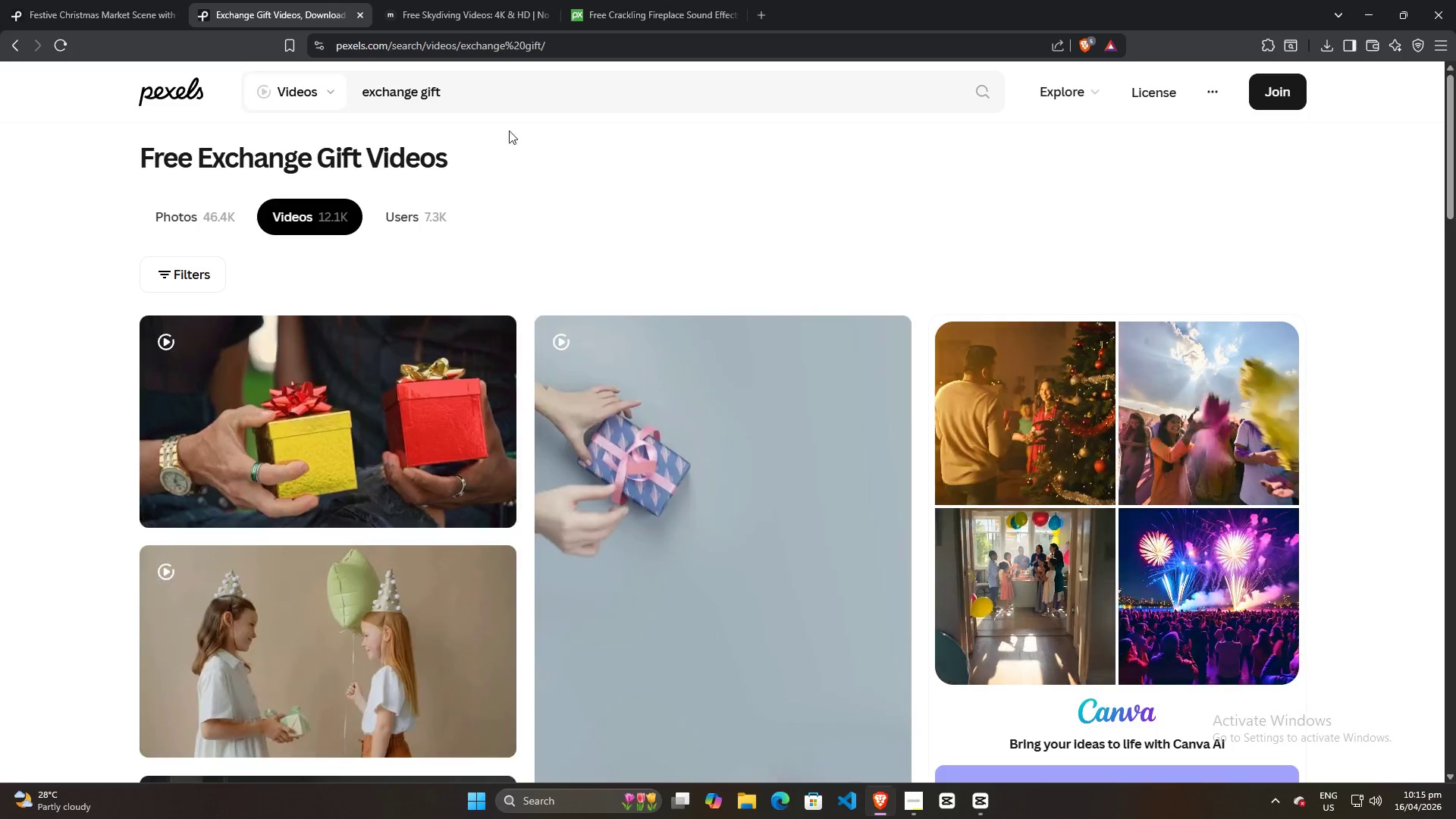 
left_click_drag(start_coordinate=[465, 89], to_coordinate=[295, 89])
 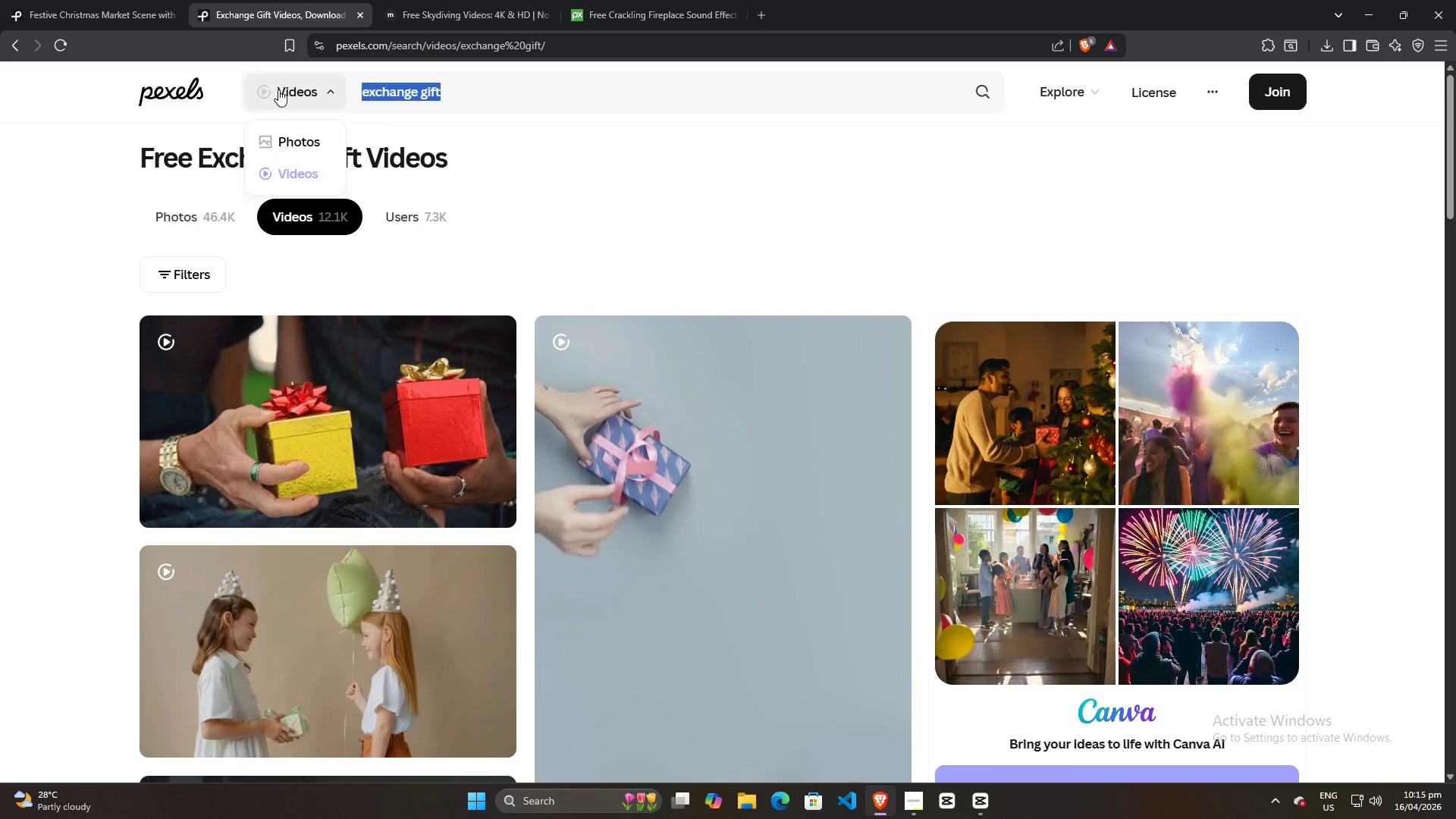 
type(christmas firepir)
key(Backspace)
type(t)
 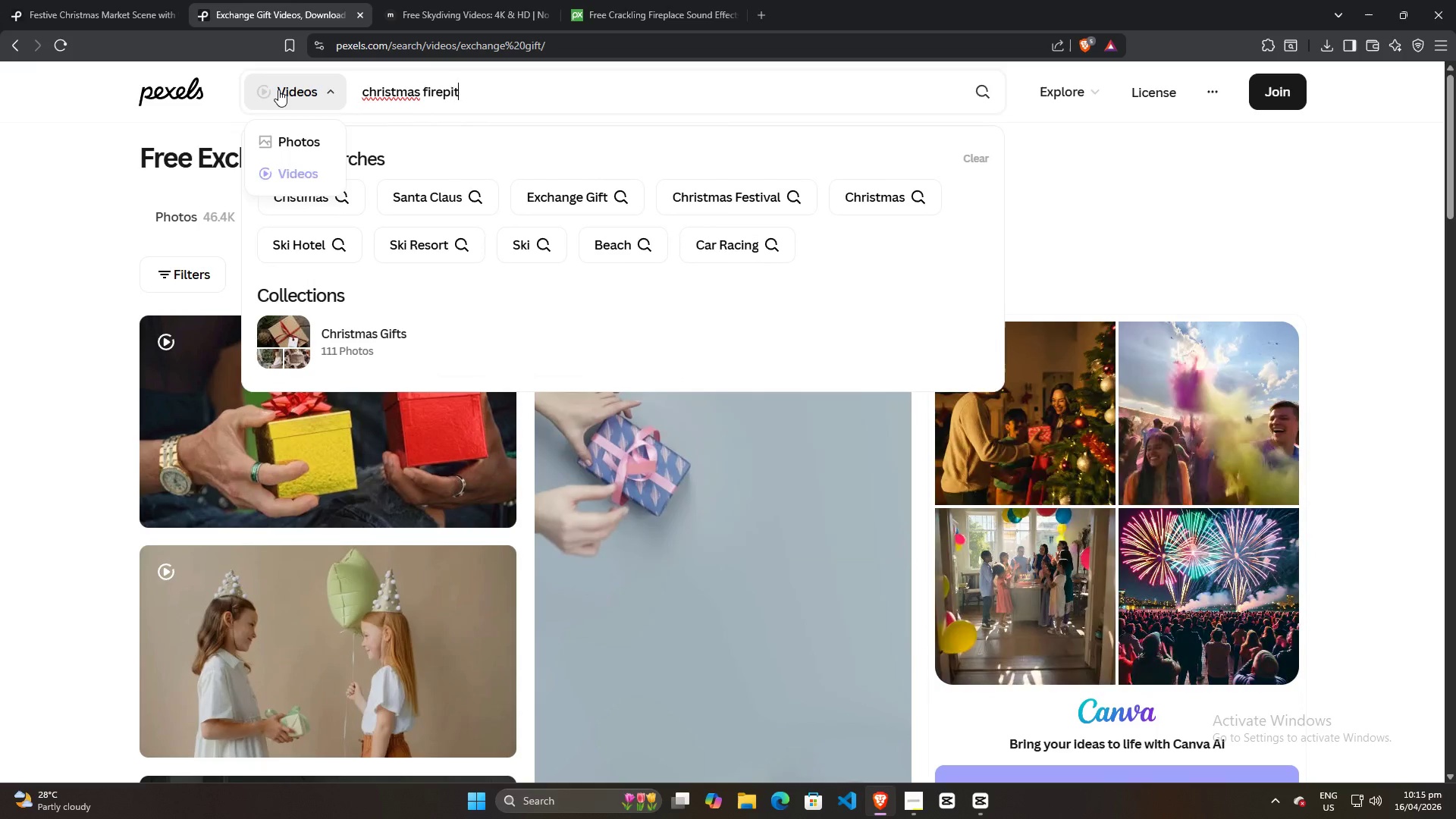 
key(Enter)
 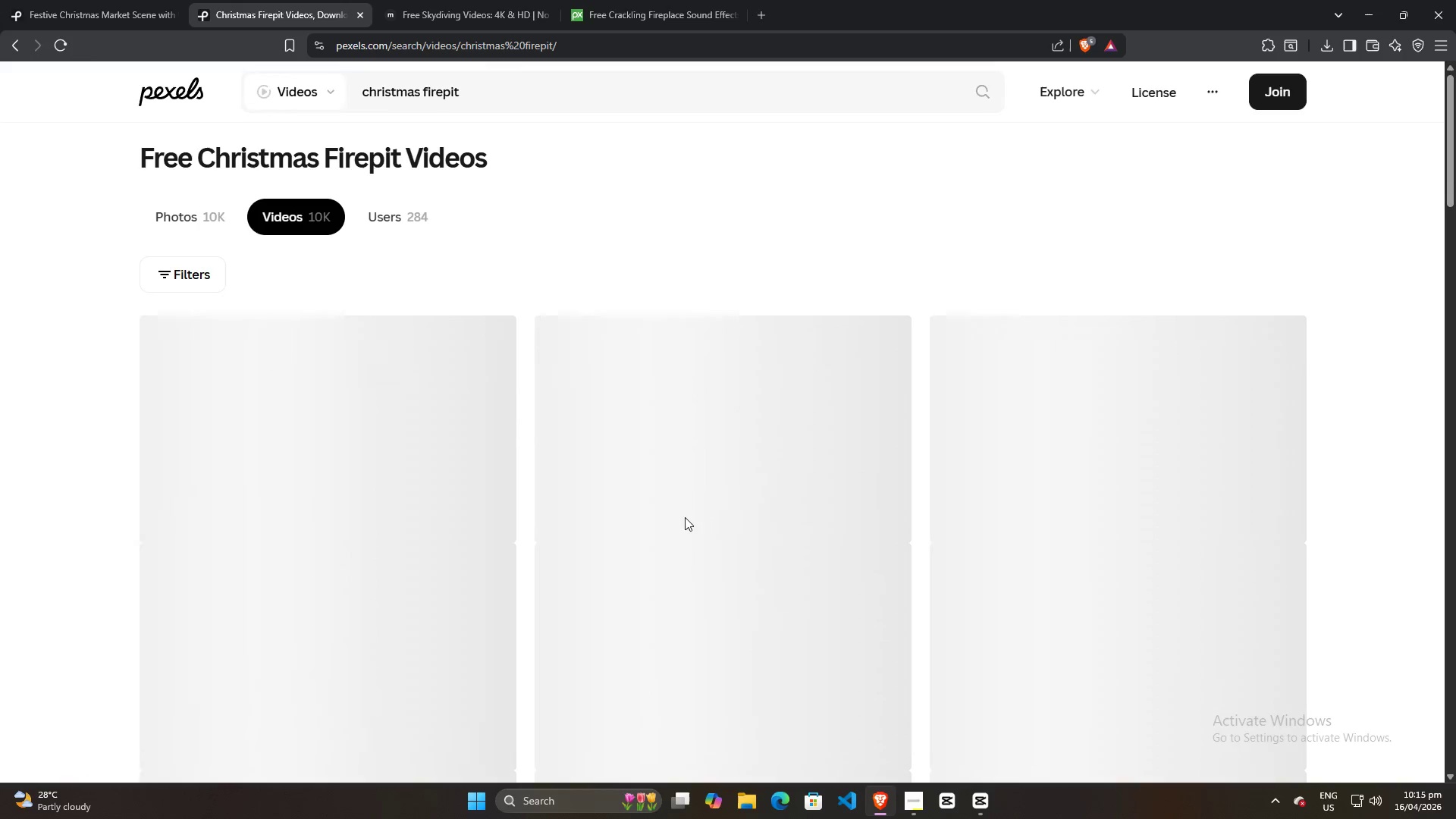 
scroll: coordinate [689, 498], scroll_direction: down, amount: 31.0
 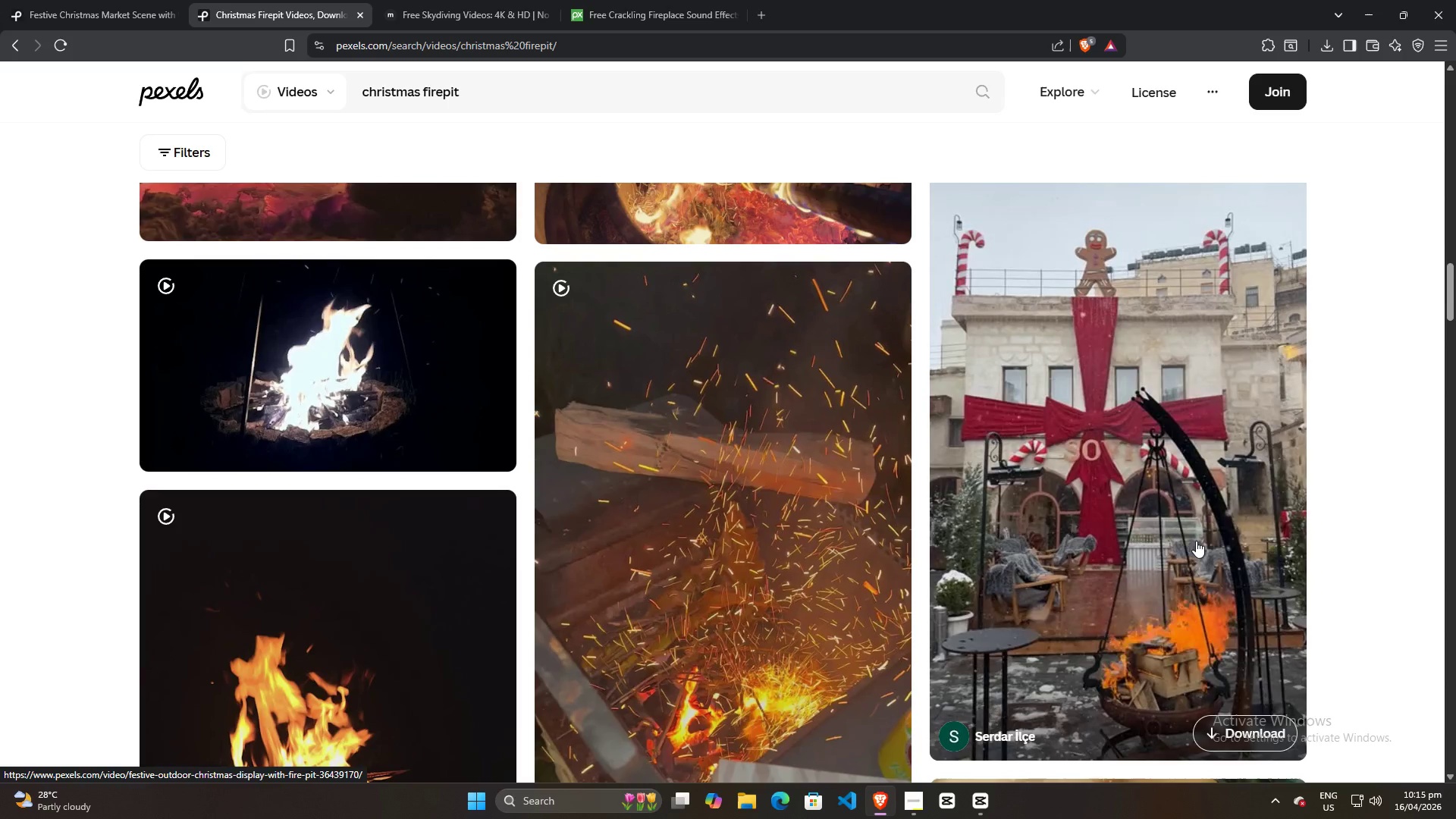 
left_click([1195, 540])
 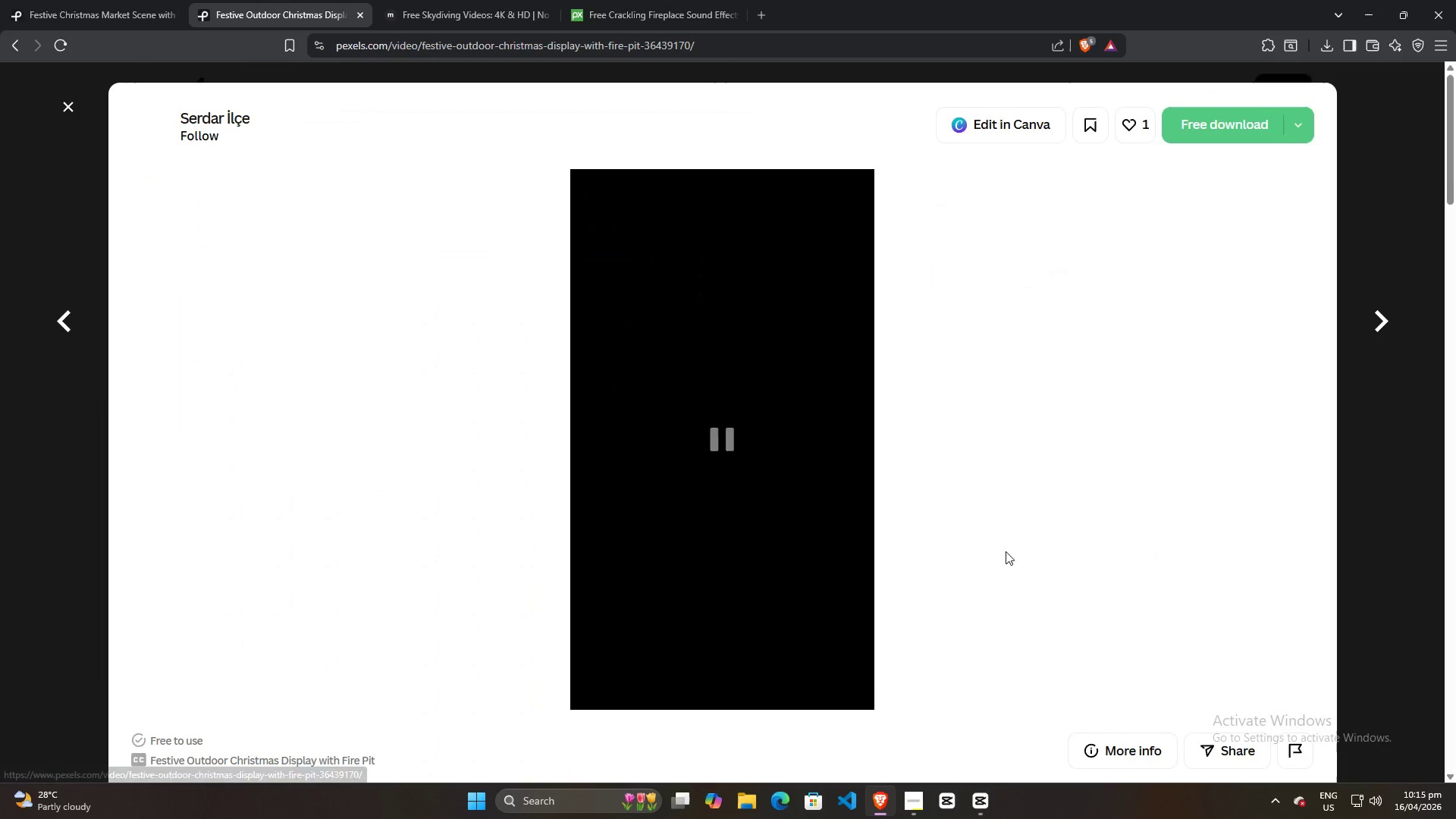 
scroll: coordinate [961, 544], scroll_direction: down, amount: 29.0
 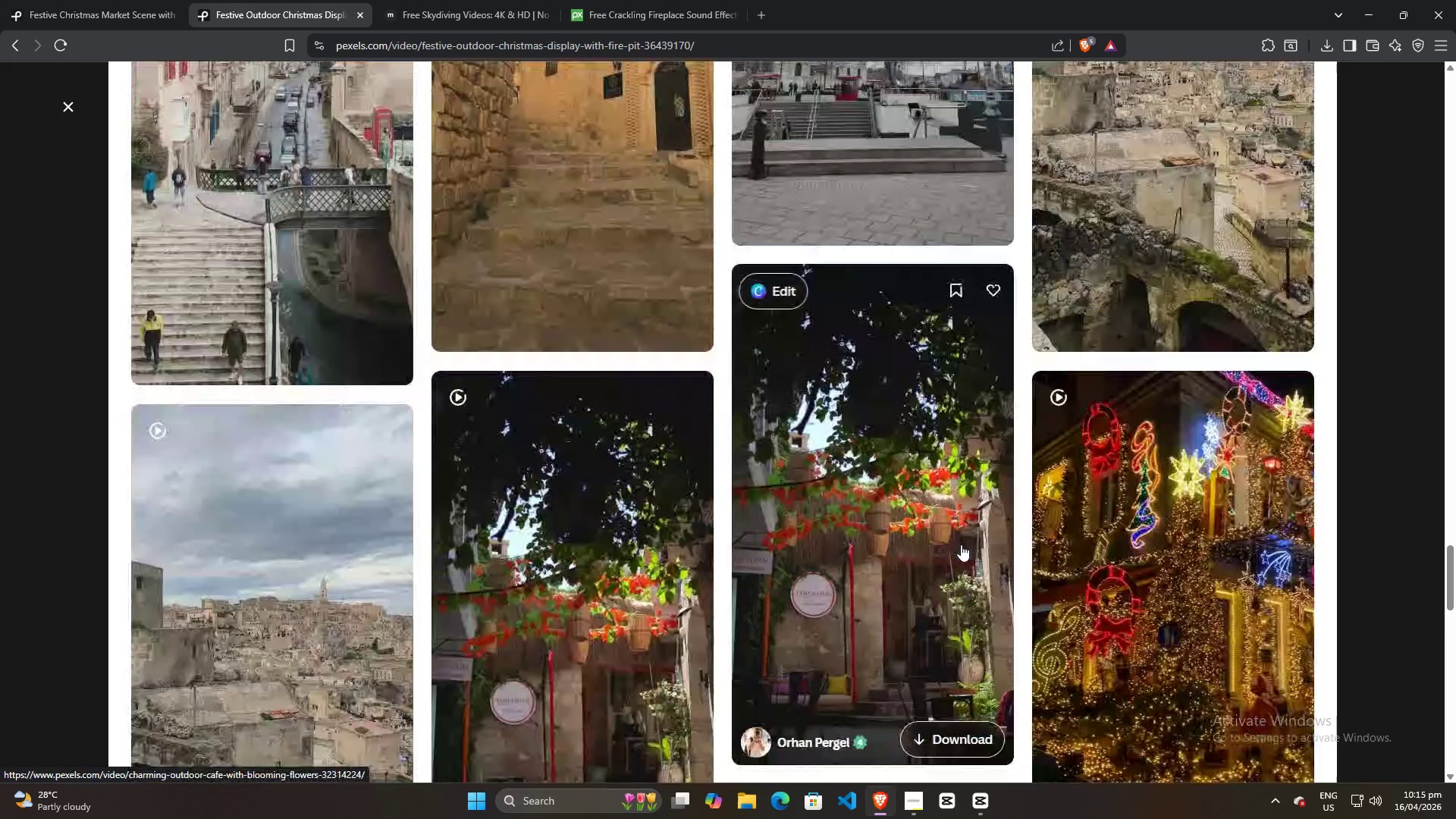 
mouse_move([904, 375])
 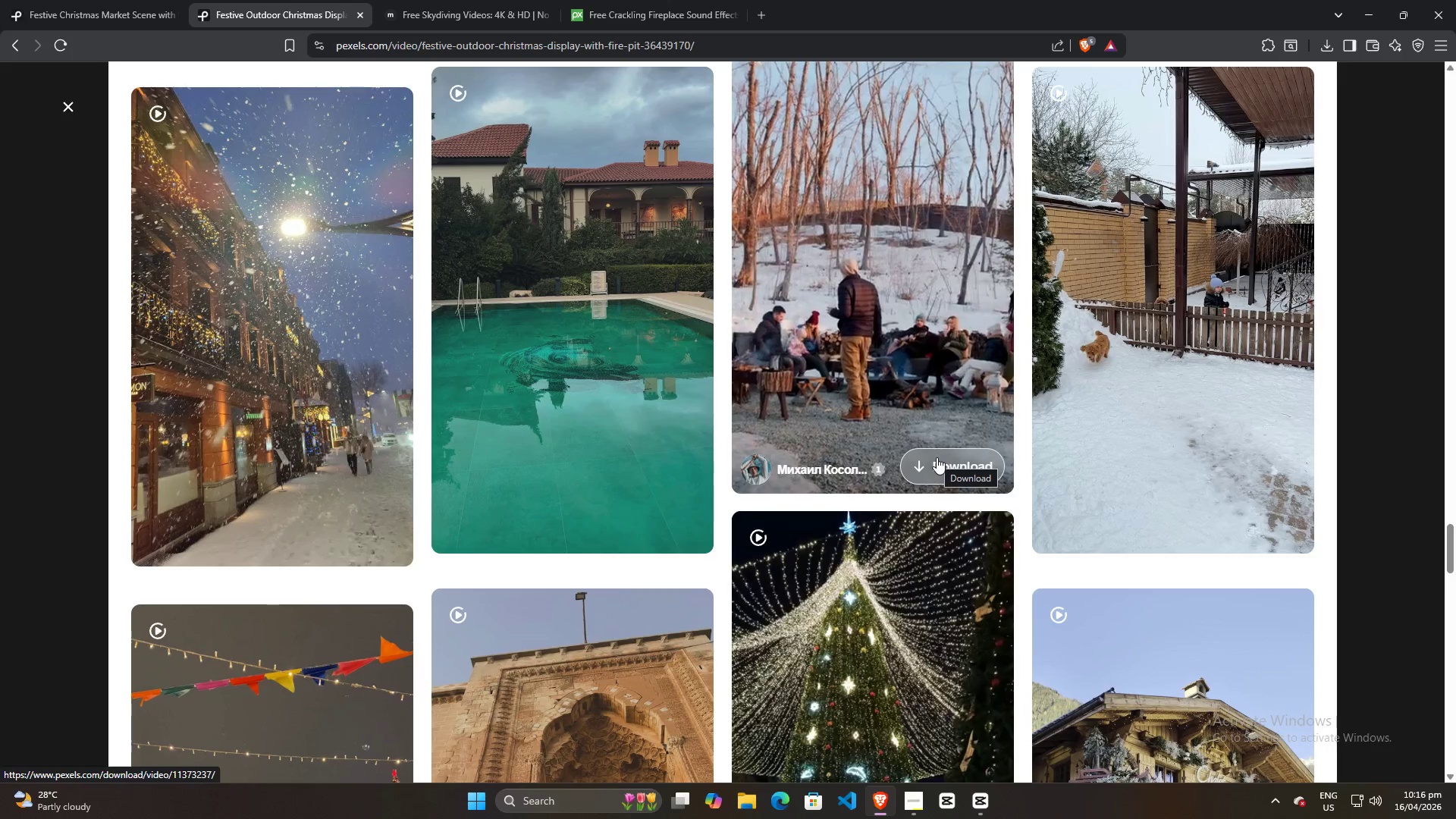 
wait(5.44)
 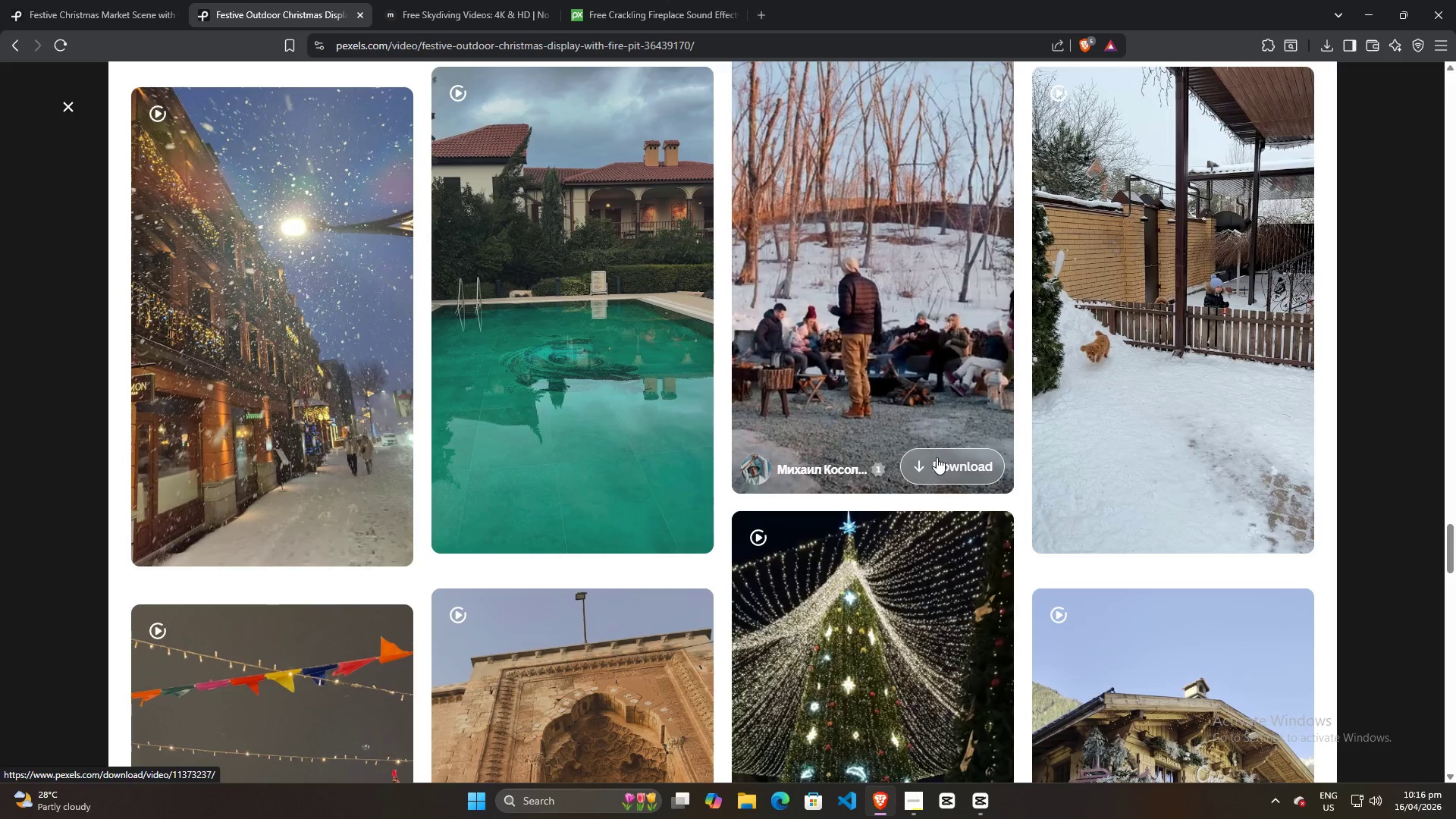 
left_click([929, 428])
 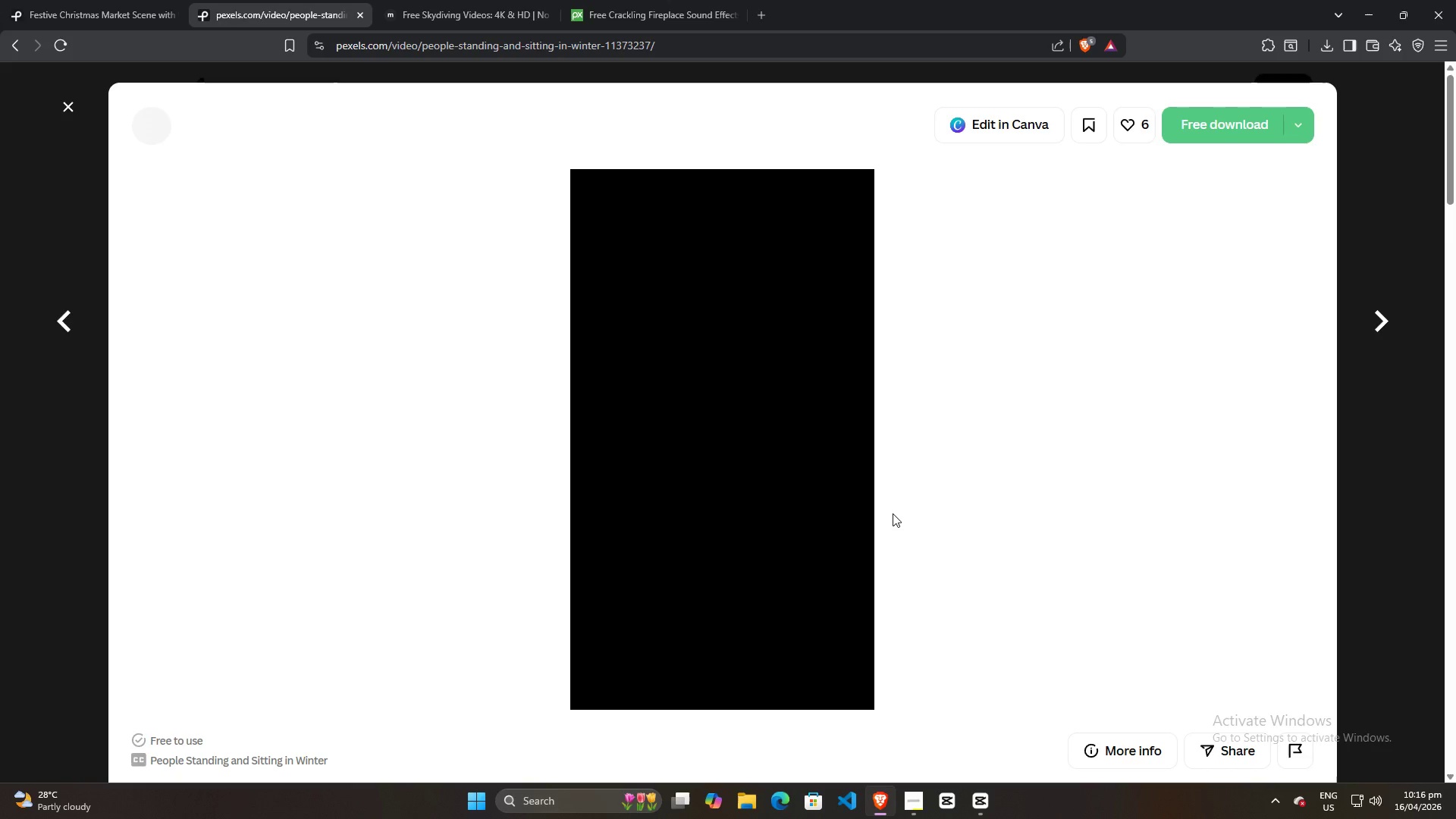 
scroll: coordinate [880, 531], scroll_direction: down, amount: 8.0
 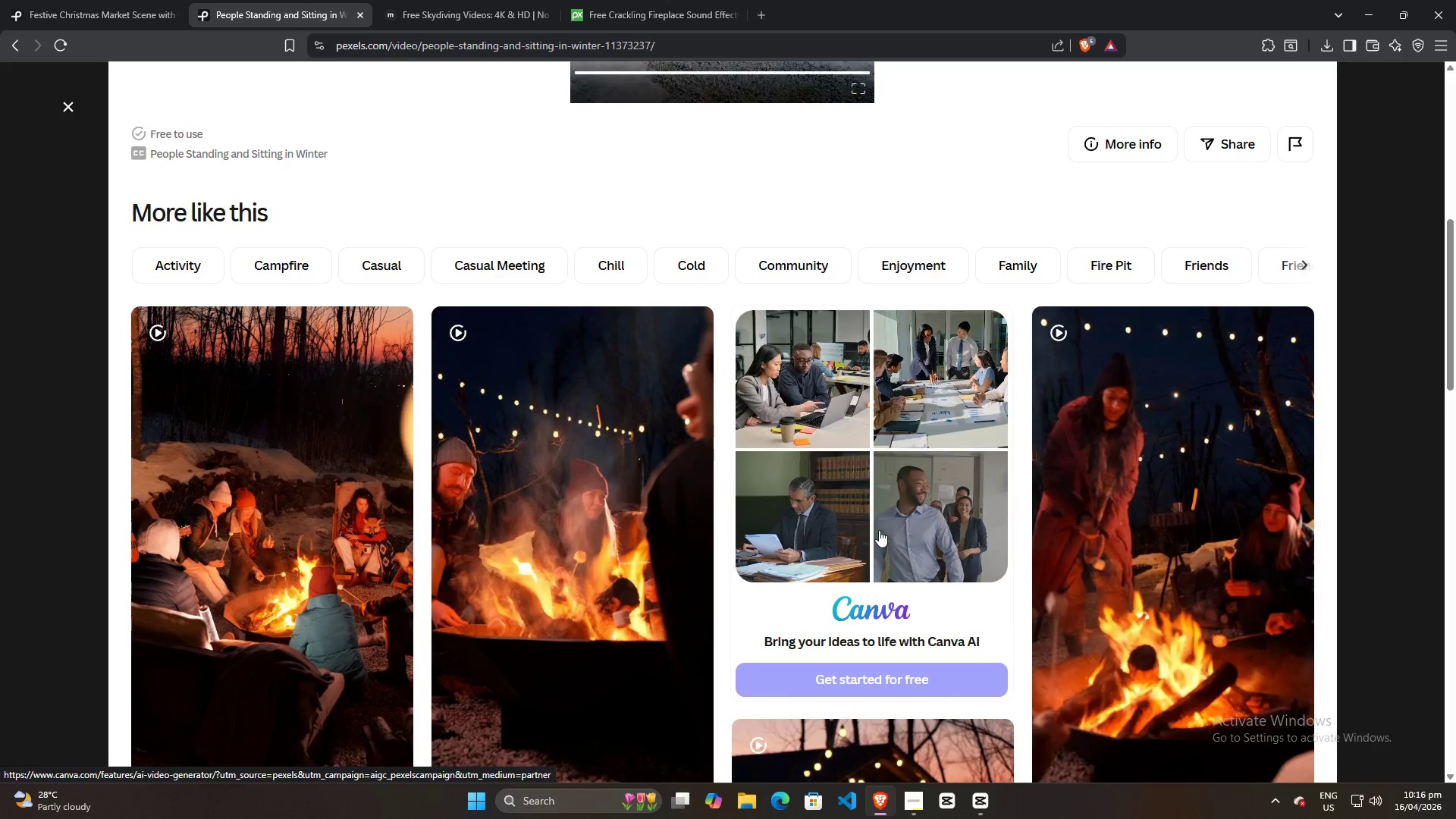 
scroll: coordinate [879, 530], scroll_direction: up, amount: 4.0
 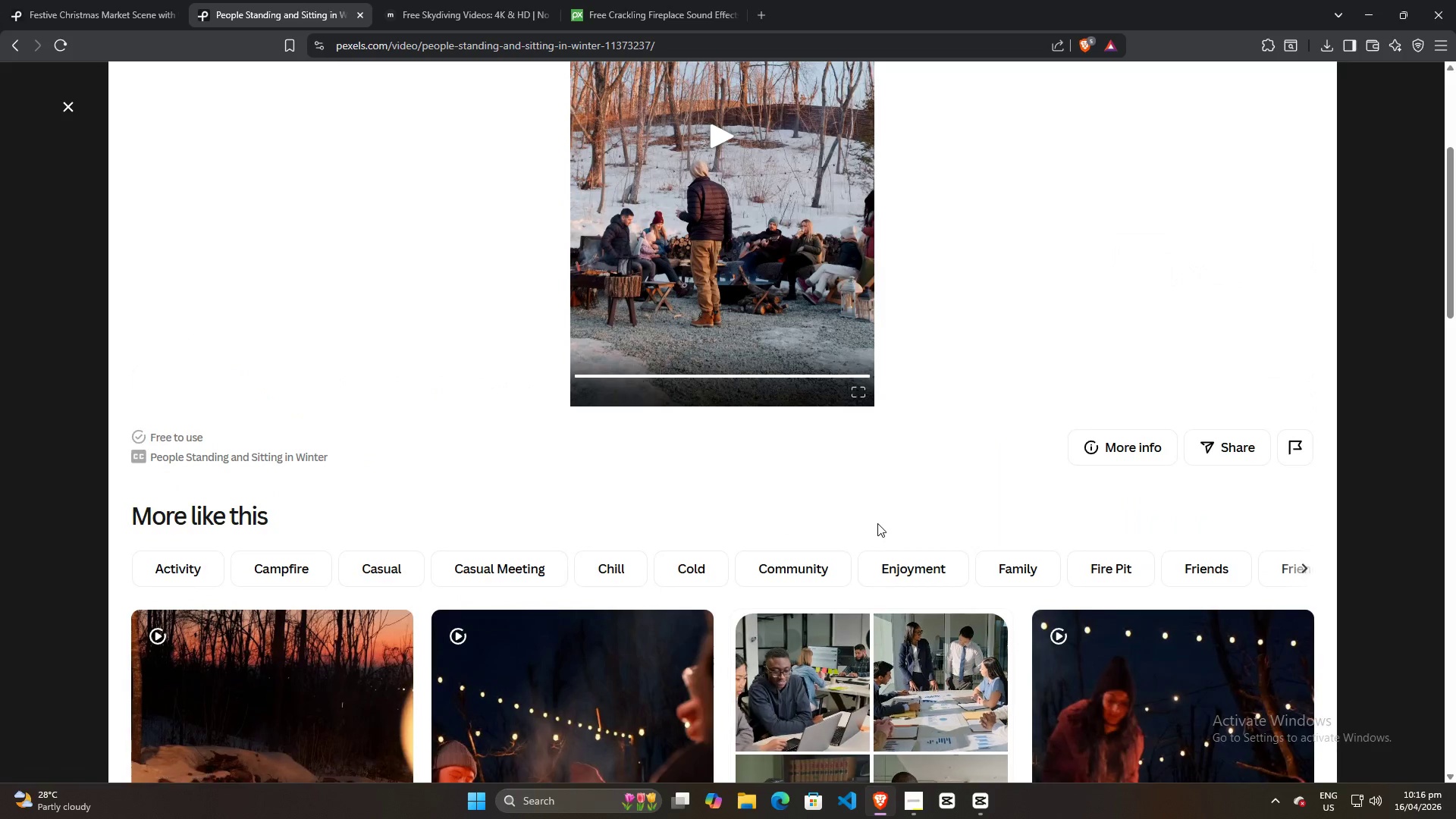 
scroll: coordinate [877, 518], scroll_direction: down, amount: 5.0
 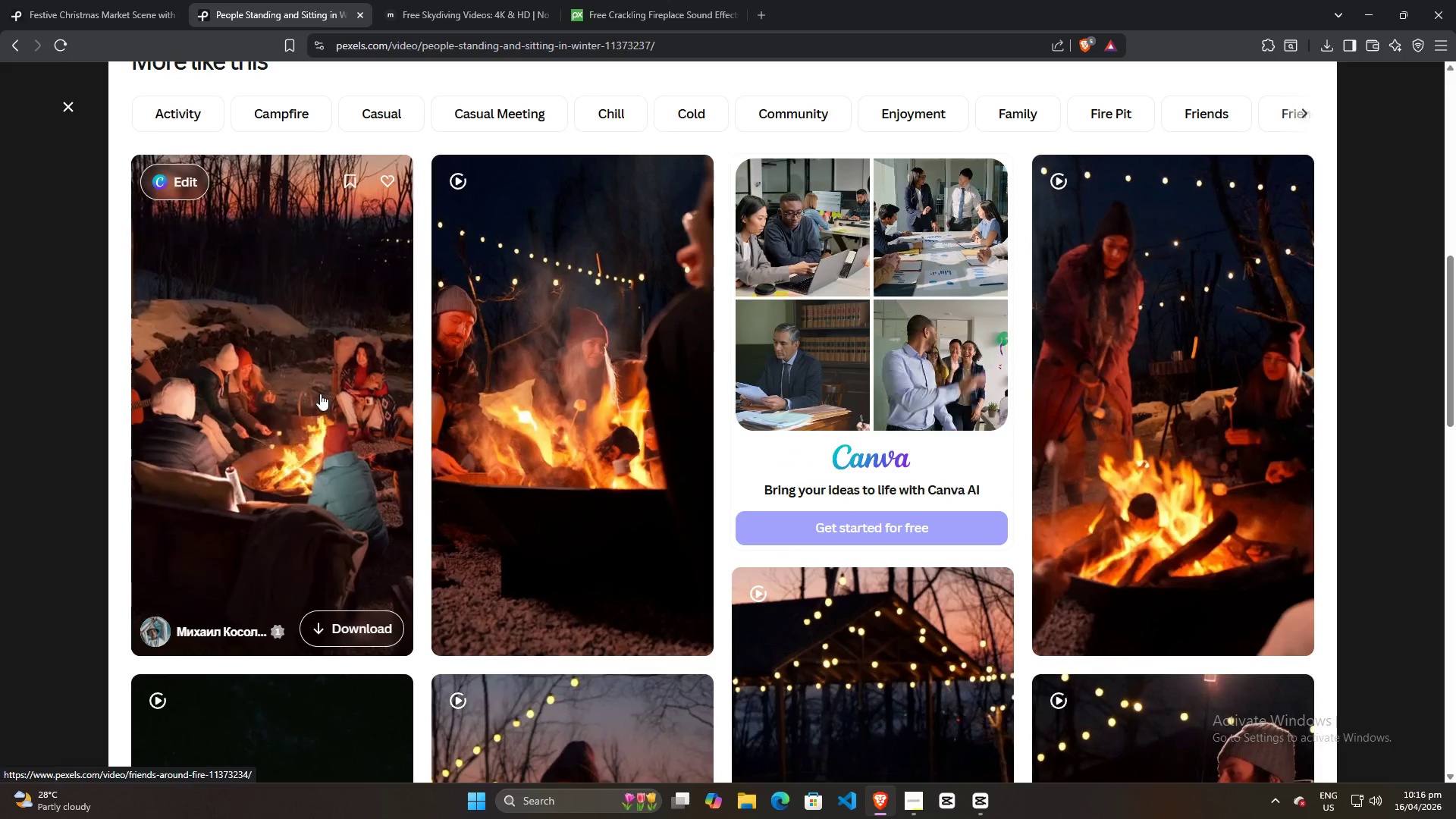 
wait(6.25)
 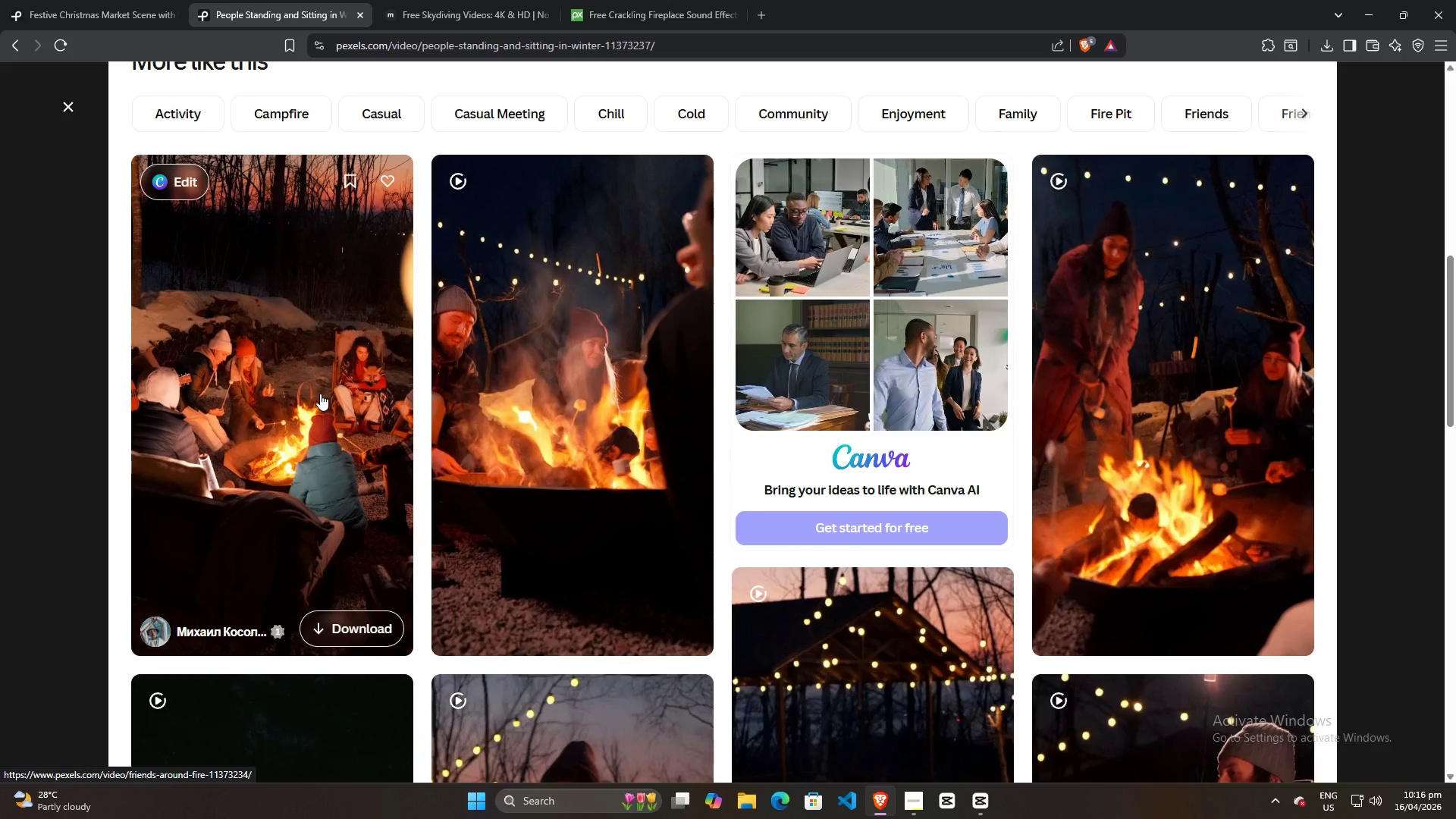 
scroll: coordinate [871, 418], scroll_direction: down, amount: 29.0
 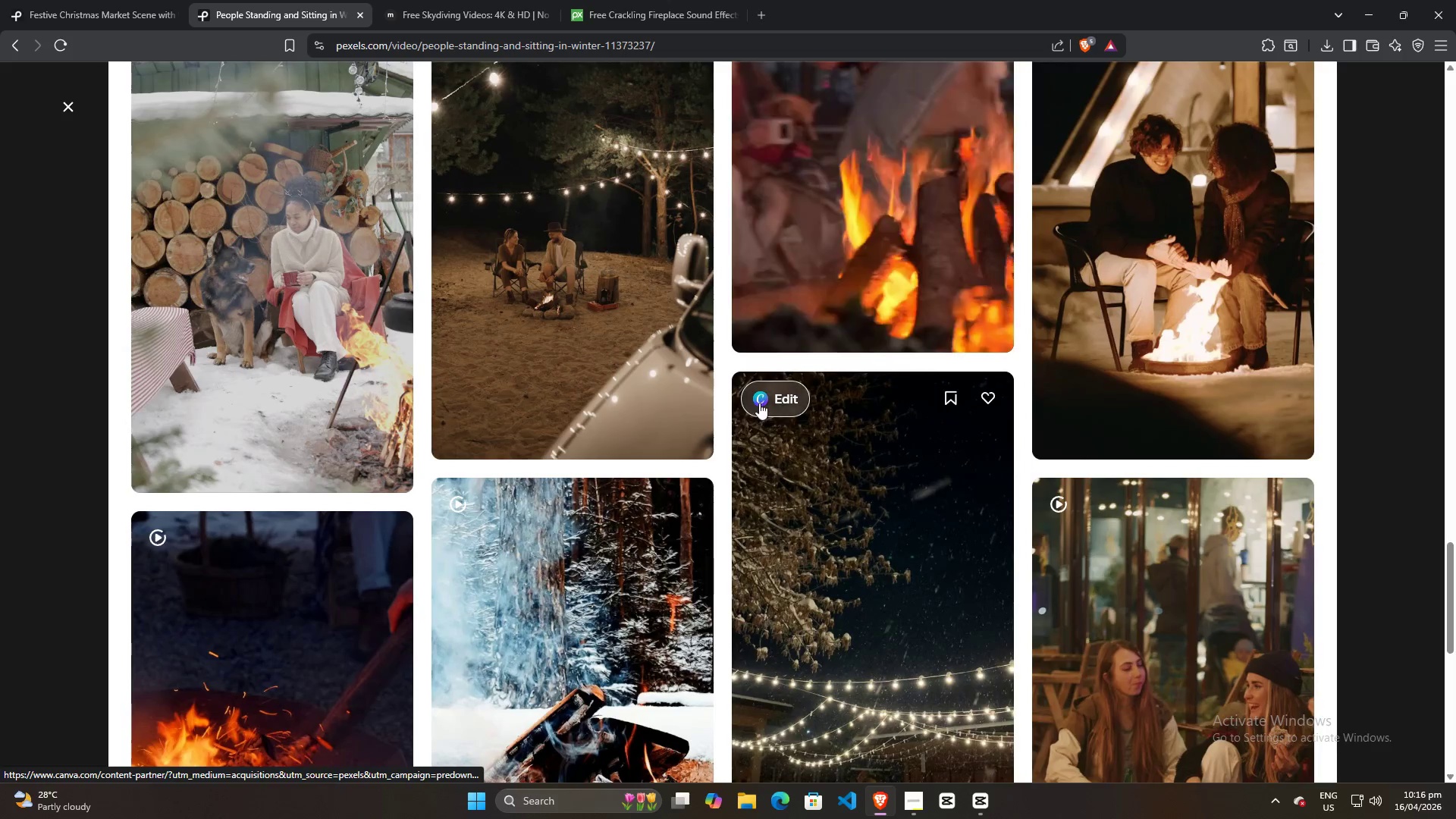 
scroll: coordinate [759, 403], scroll_direction: down, amount: 3.0
 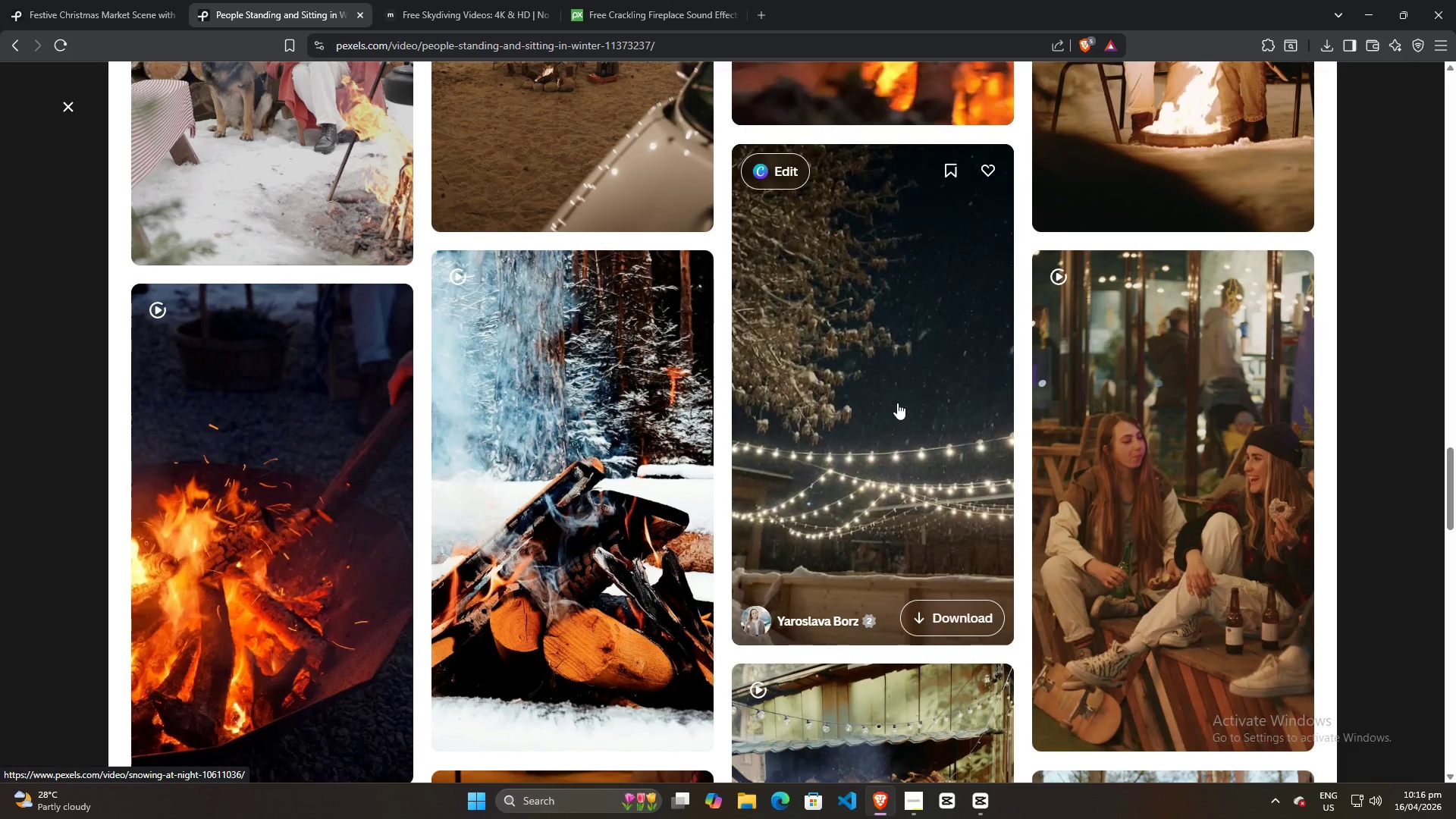 
scroll: coordinate [1128, 336], scroll_direction: up, amount: 46.0
 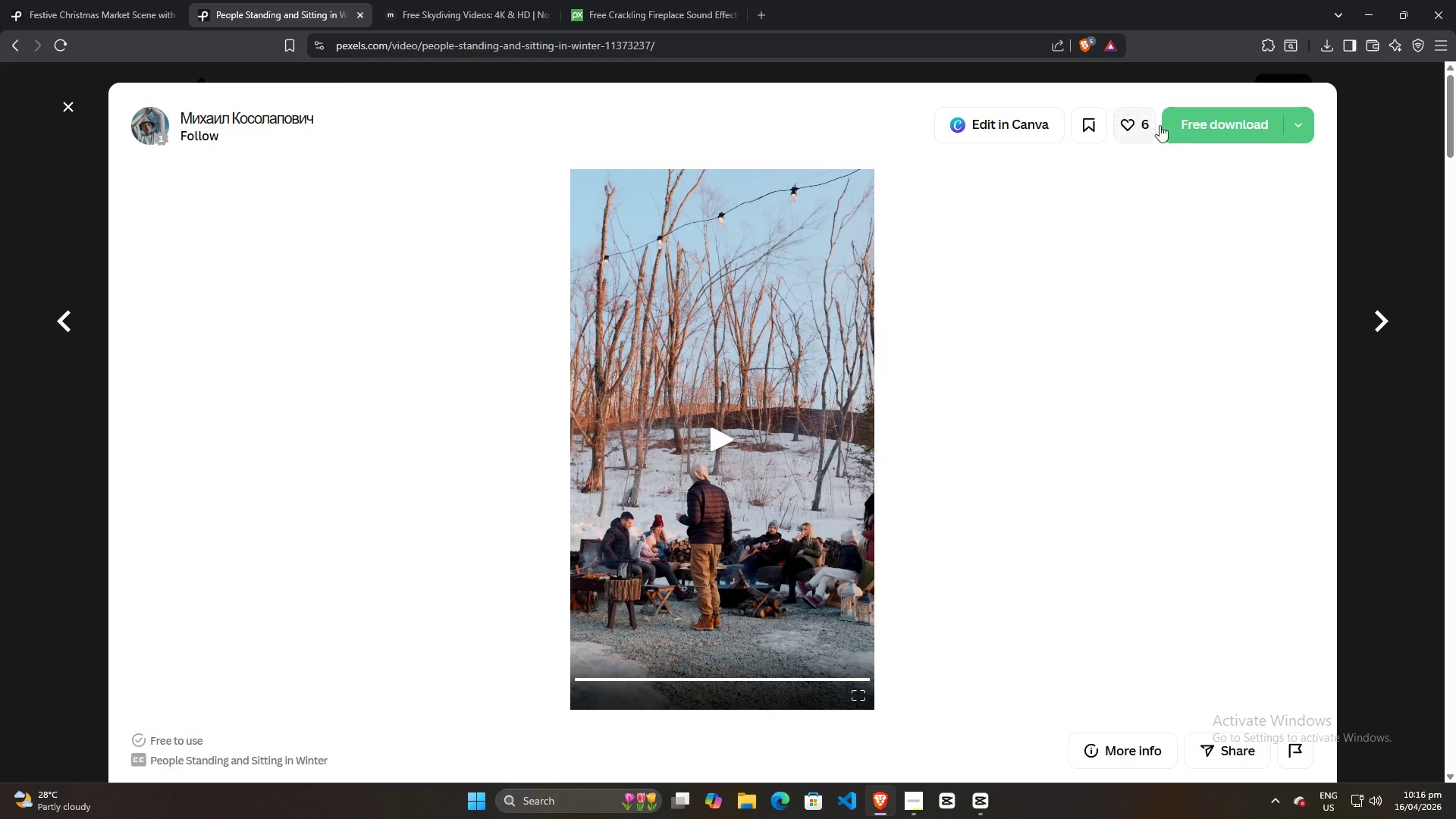 
left_click([1204, 125])
 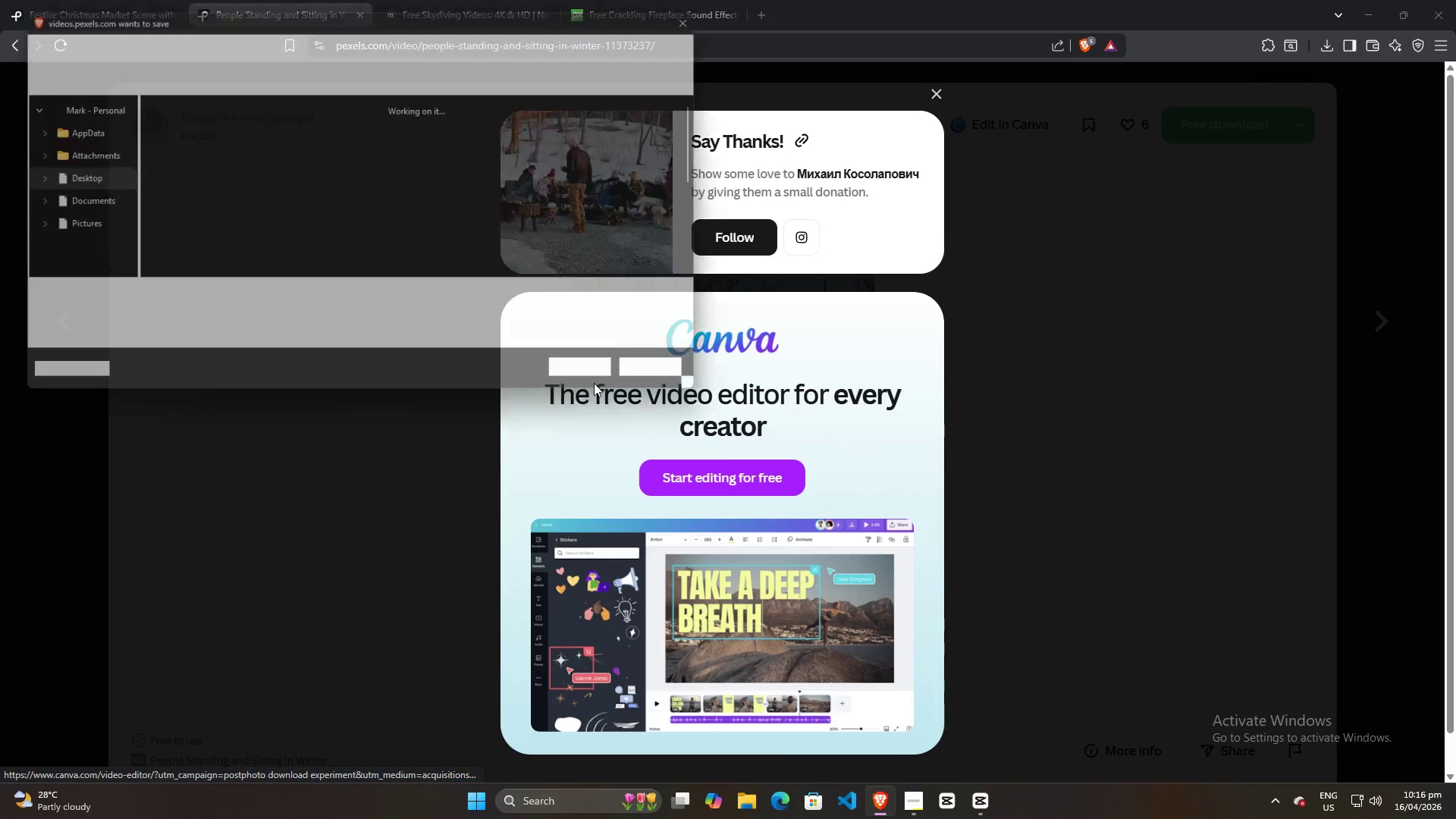 
left_click([582, 378])
 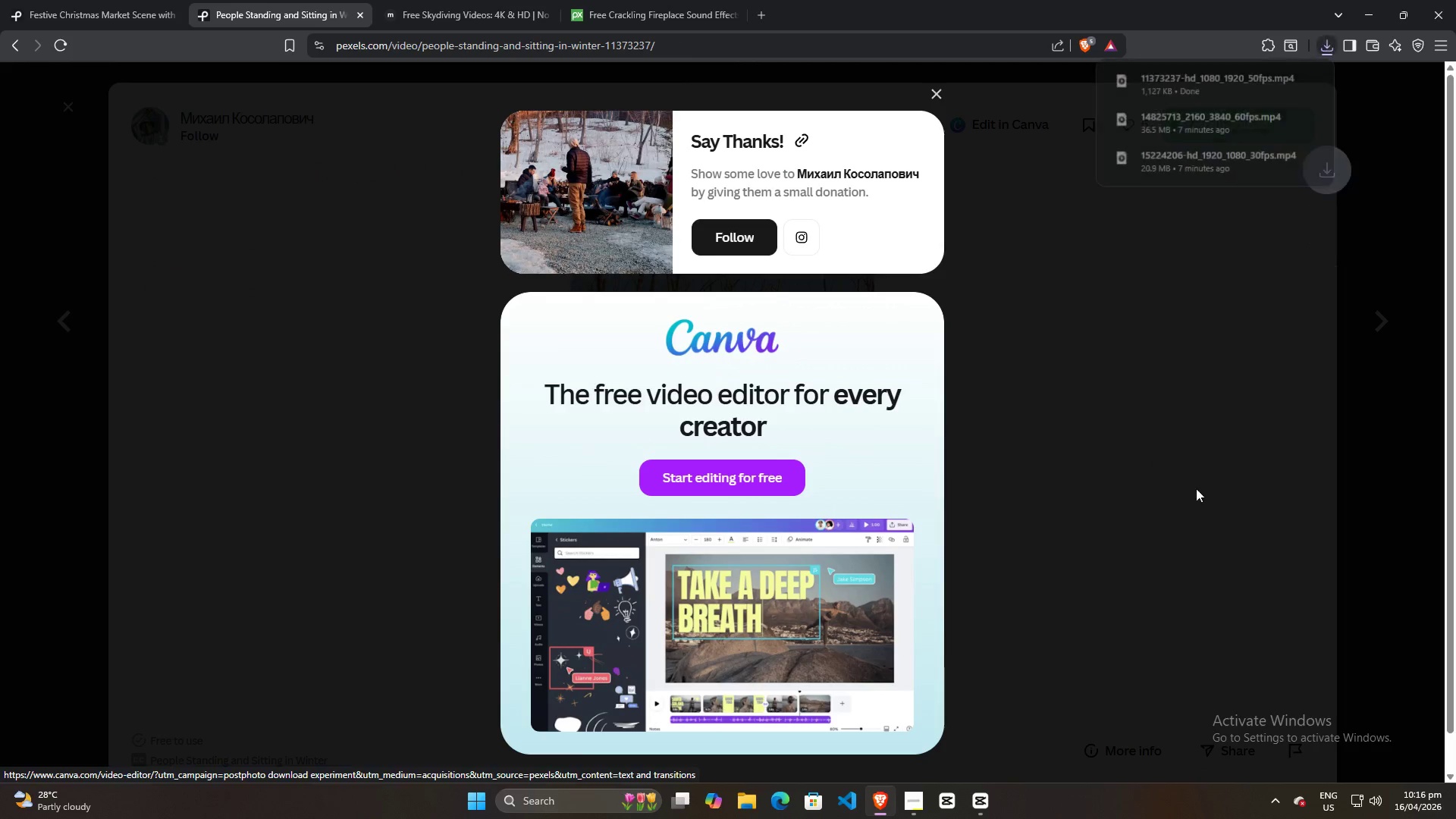 
left_click([1190, 514])
 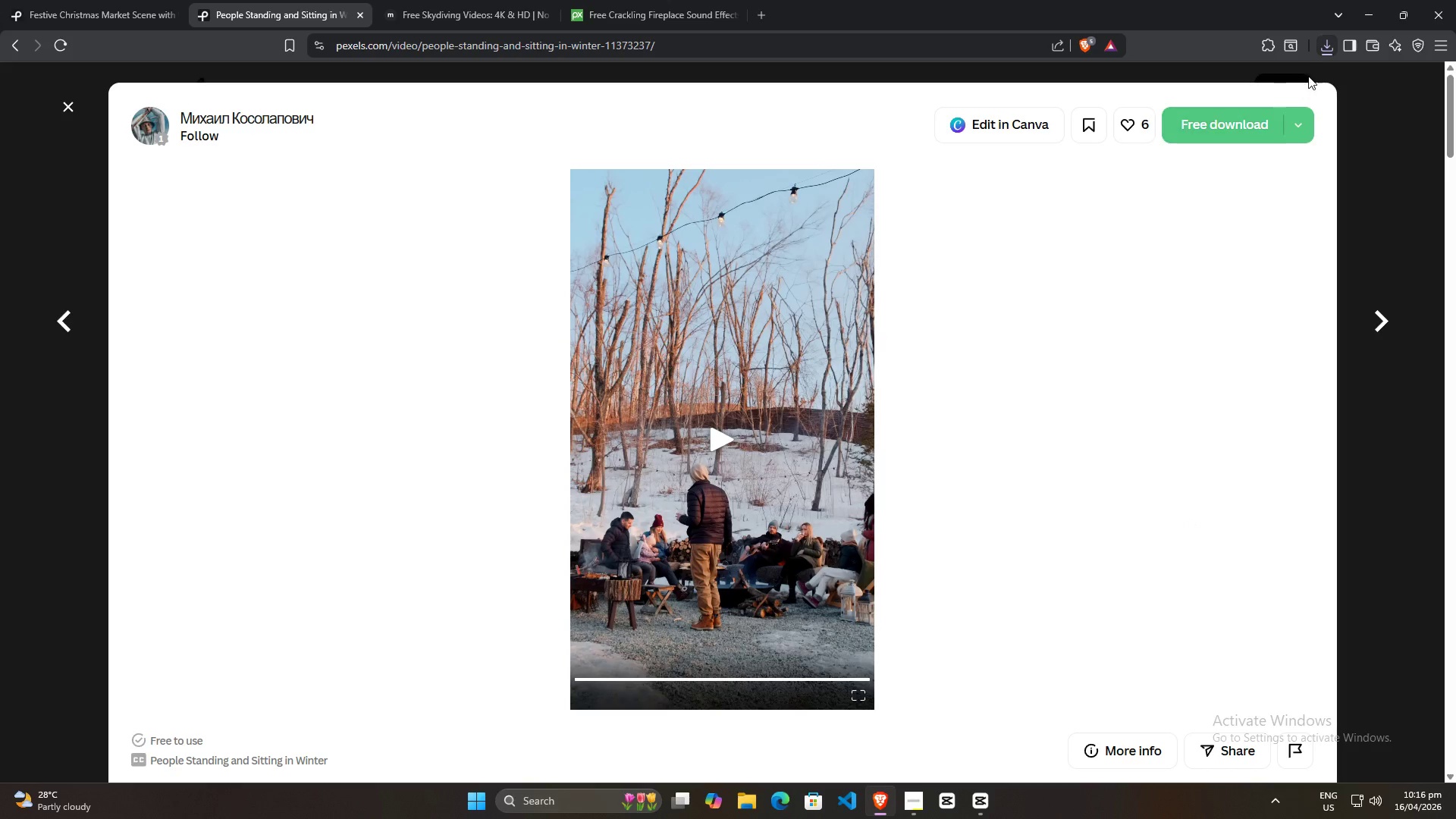 
left_click([1324, 42])
 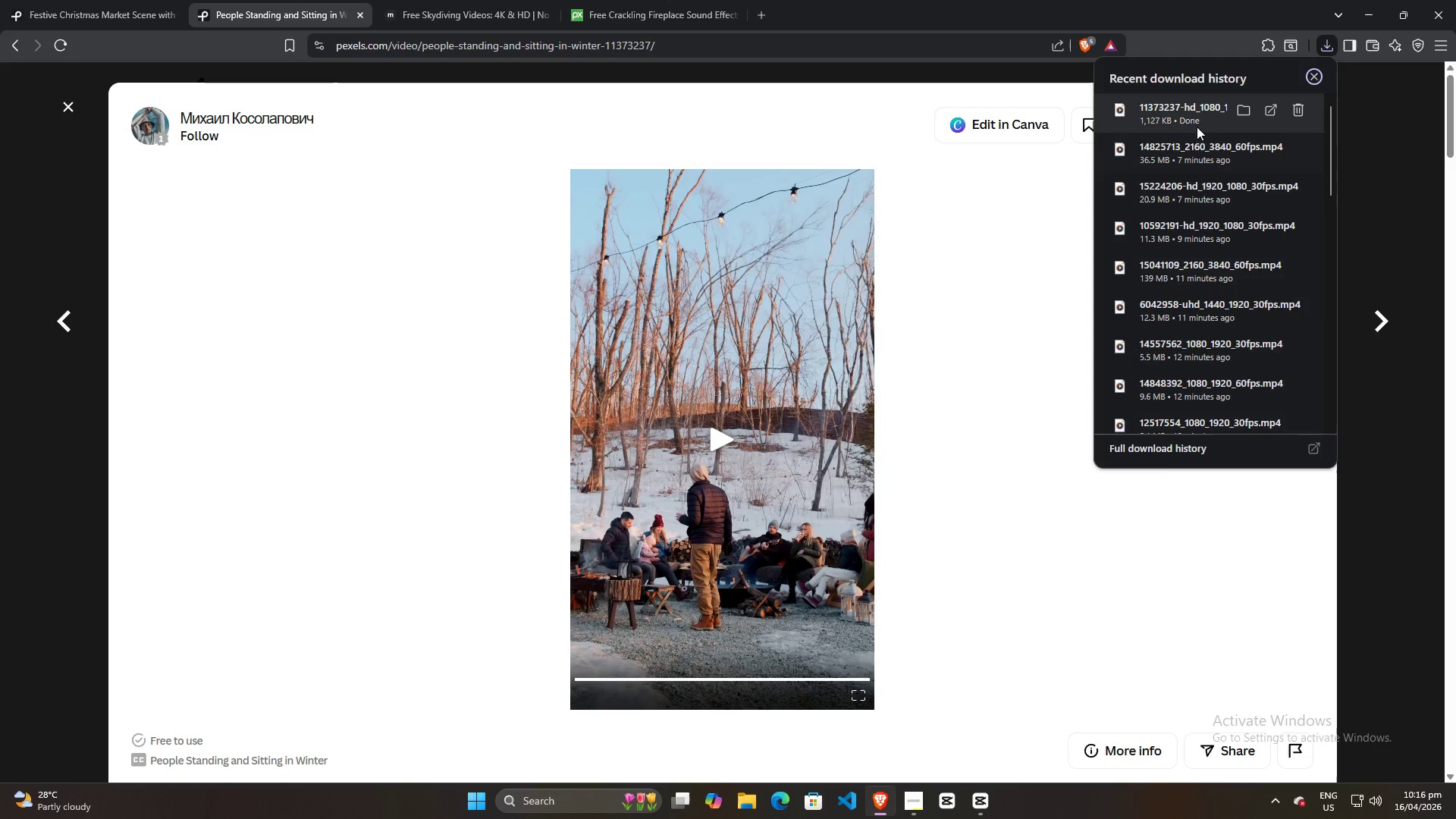 
left_click_drag(start_coordinate=[1185, 112], to_coordinate=[293, 334])
 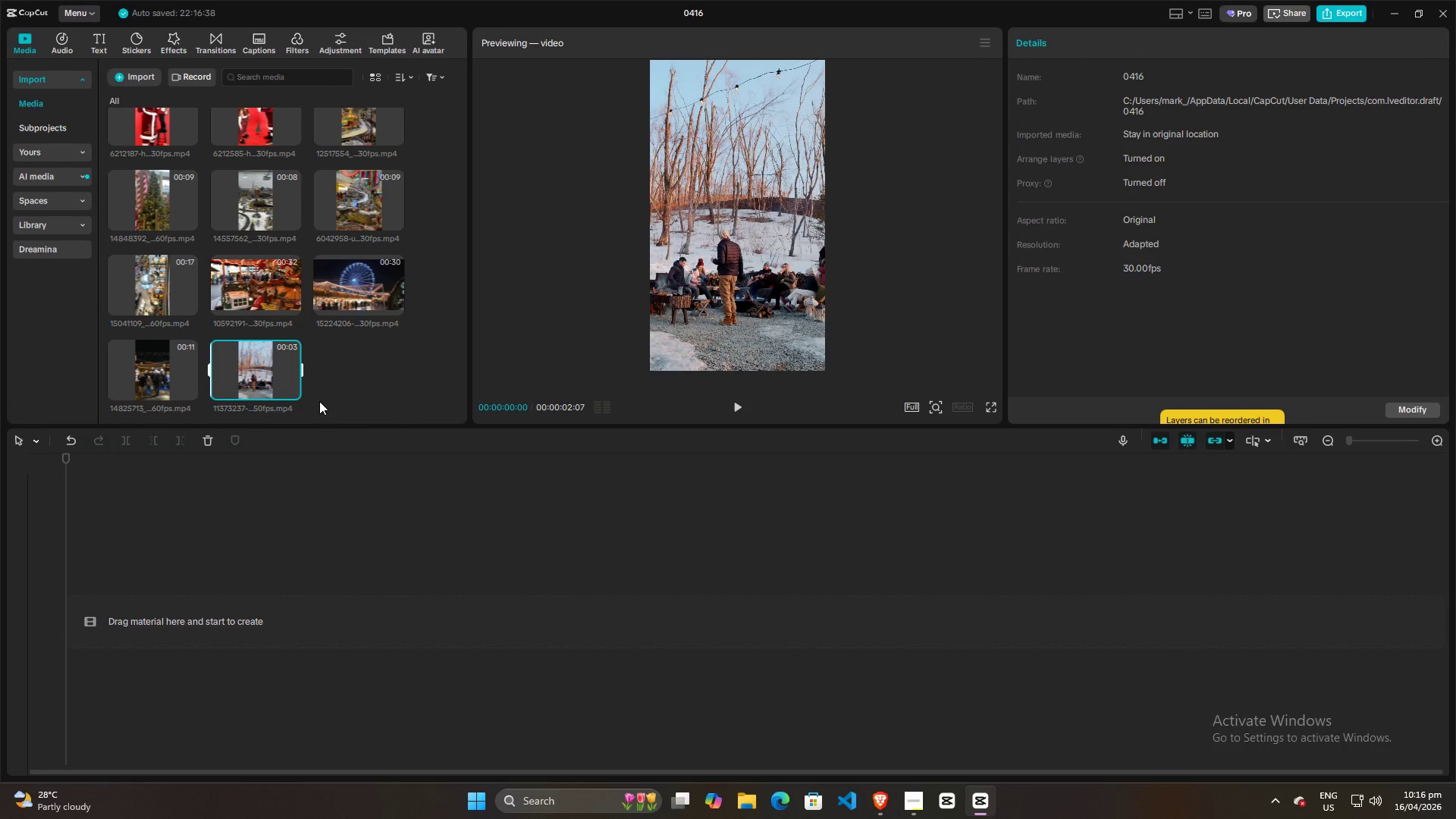 
key(Alt+AltLeft)
 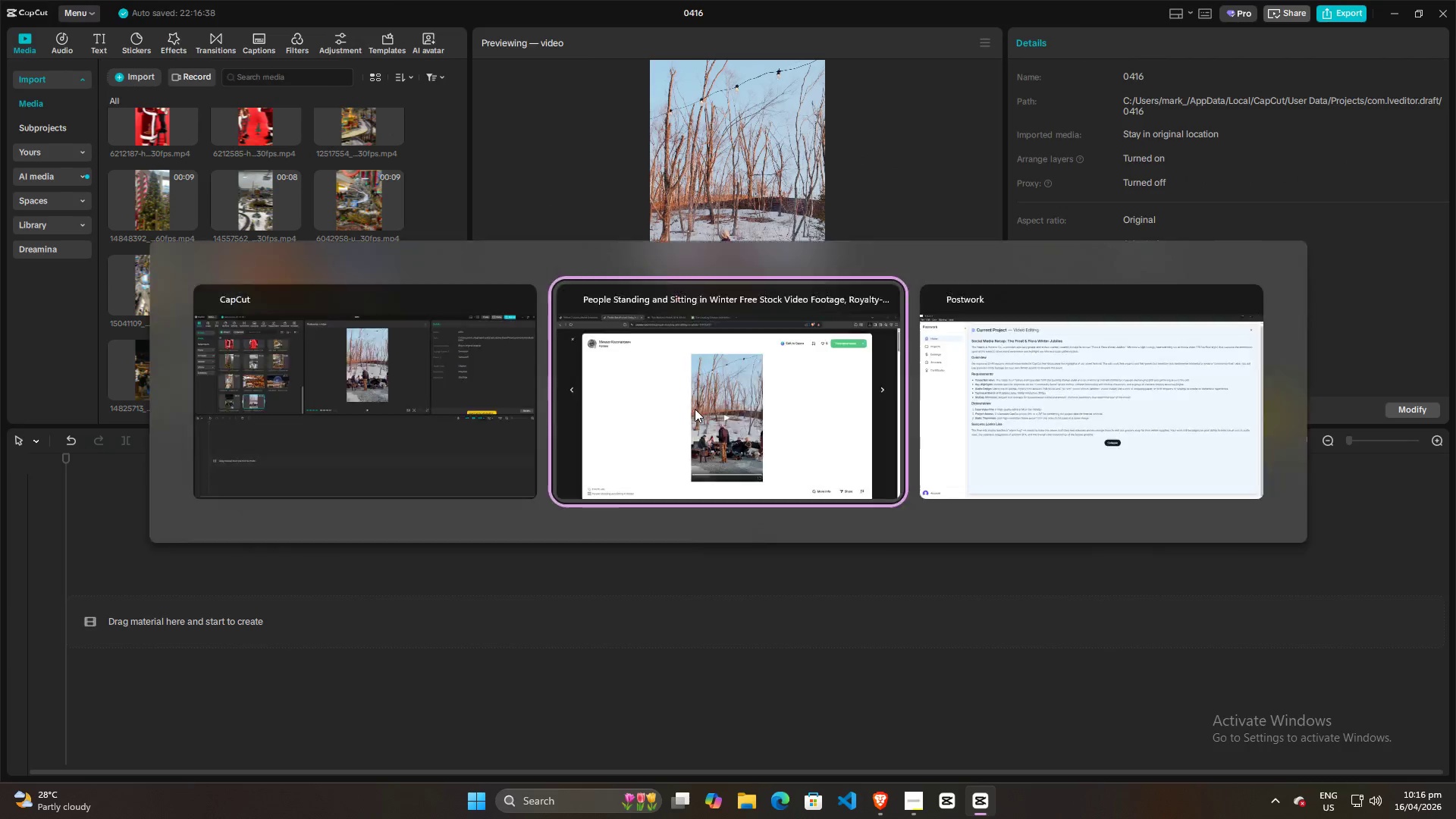 
key(Alt+Tab)
 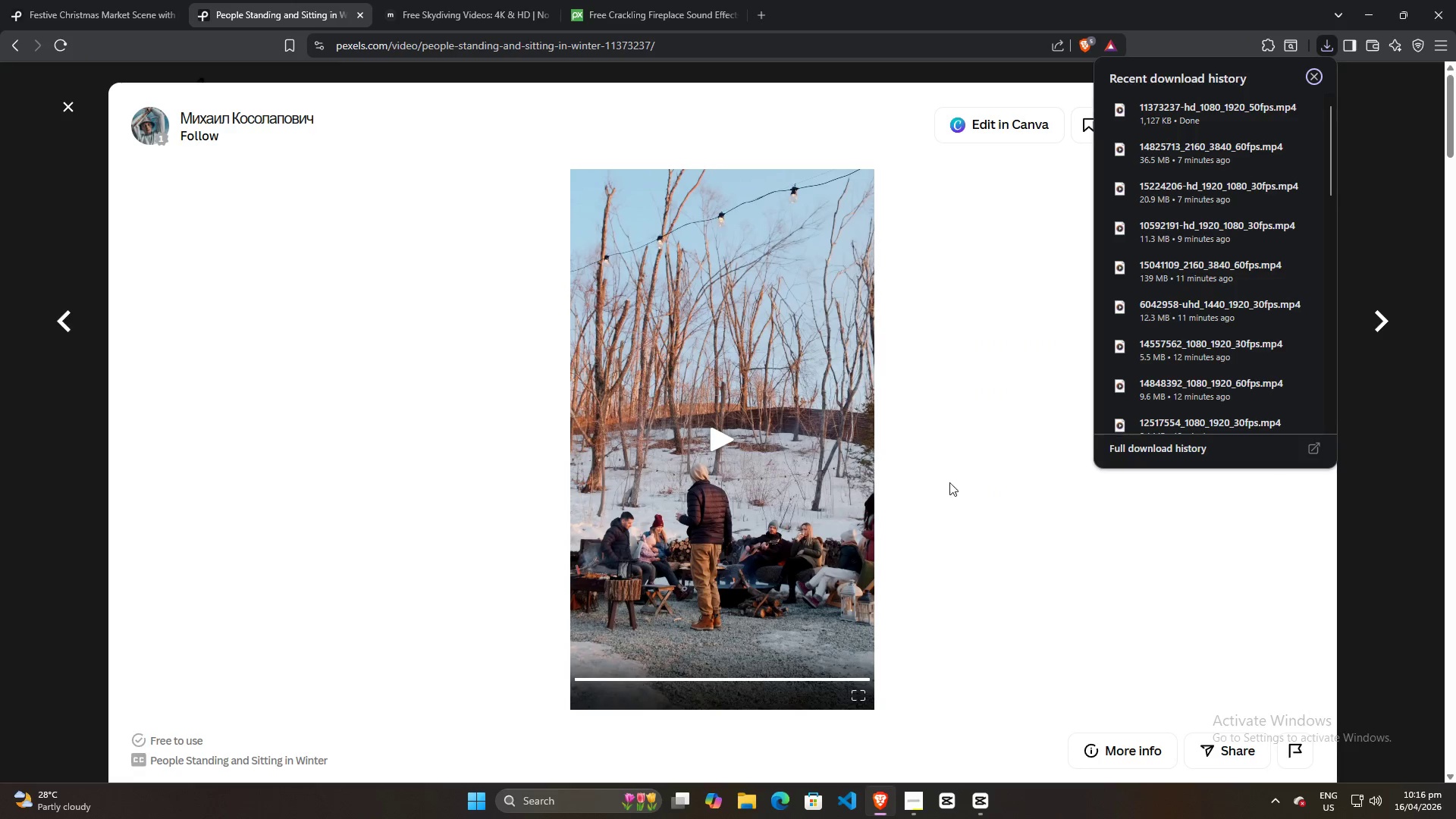 
scroll: coordinate [513, 502], scroll_direction: down, amount: 10.0
 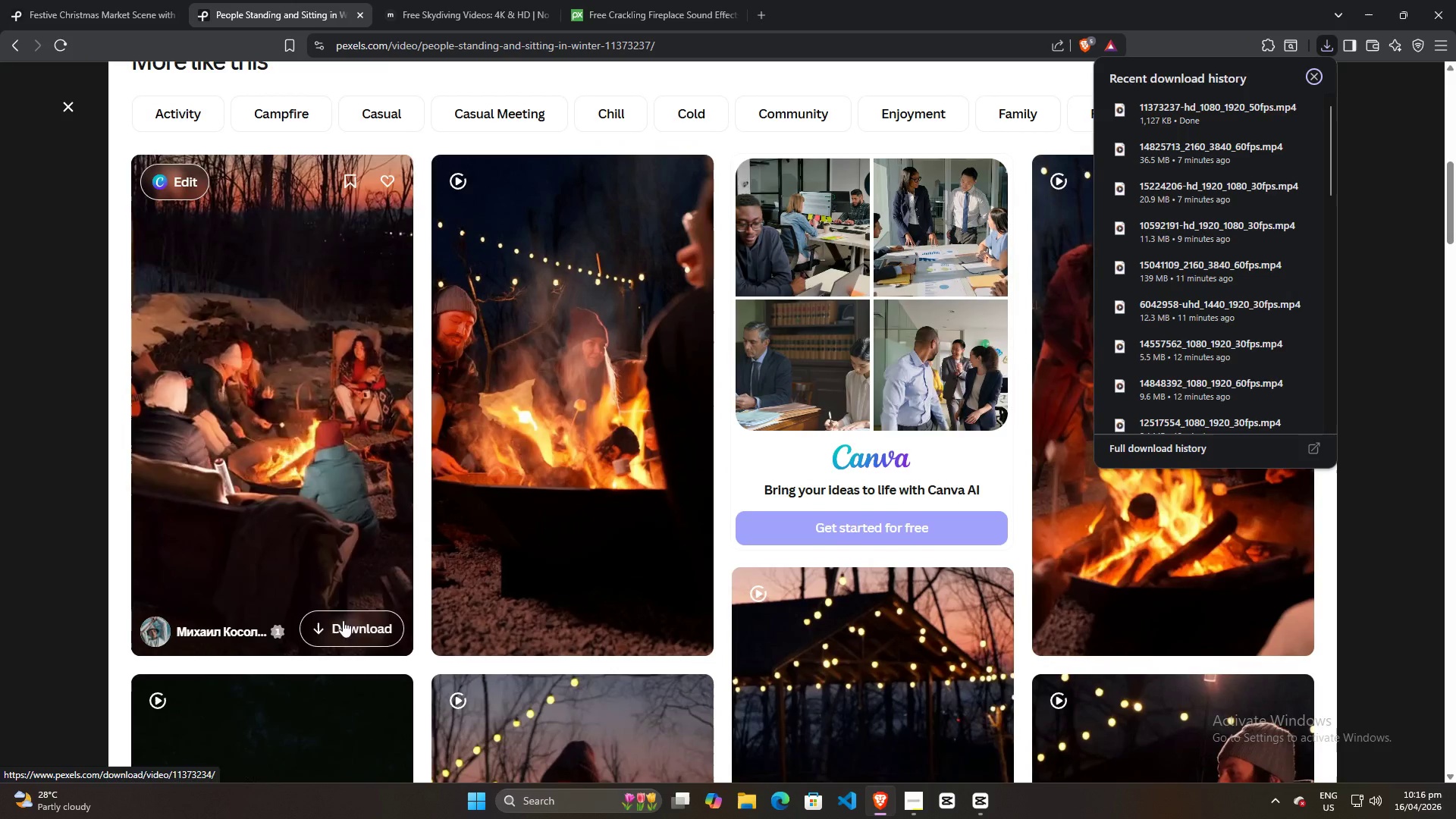 
left_click([343, 623])
 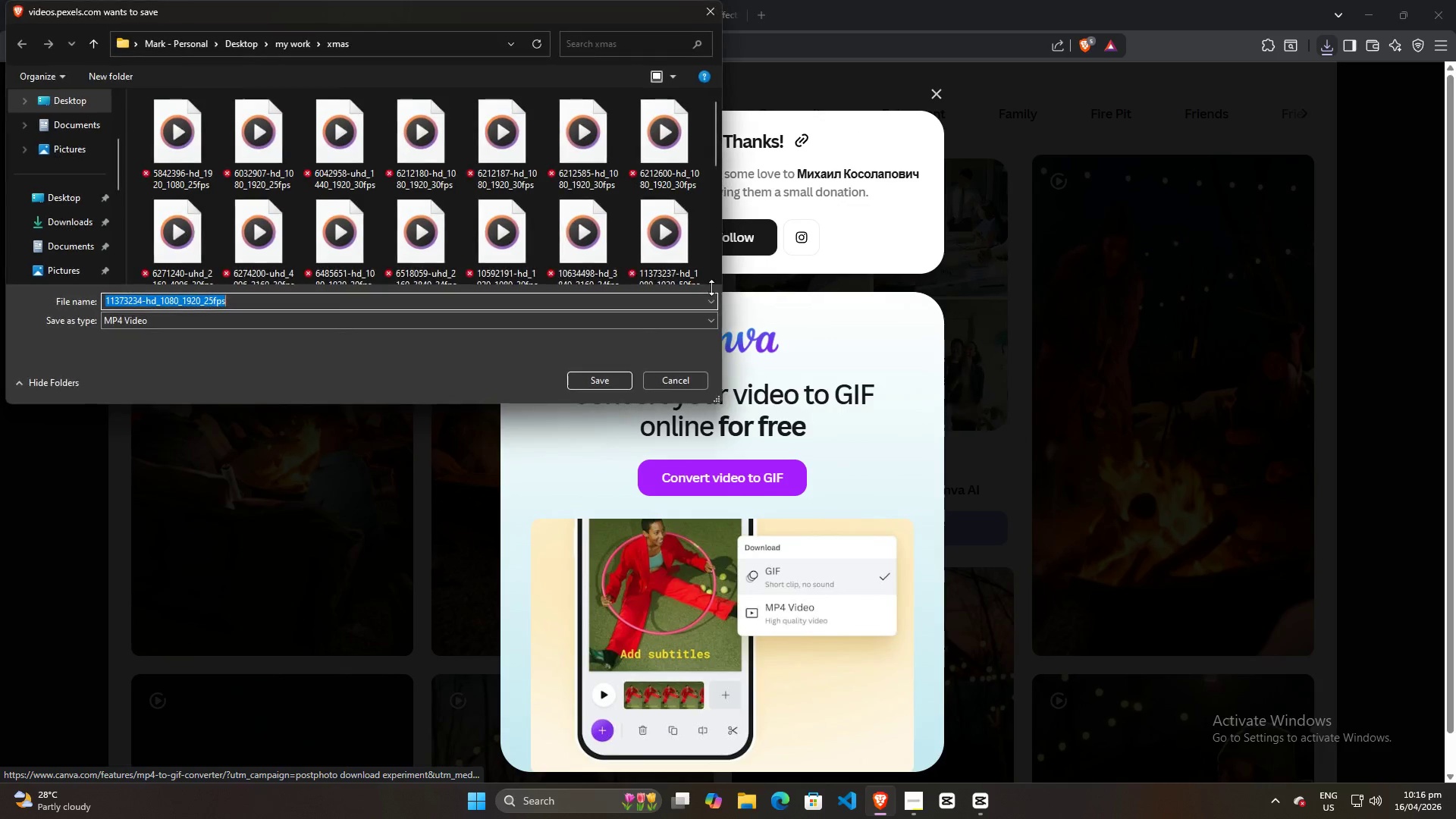 
left_click([602, 376])
 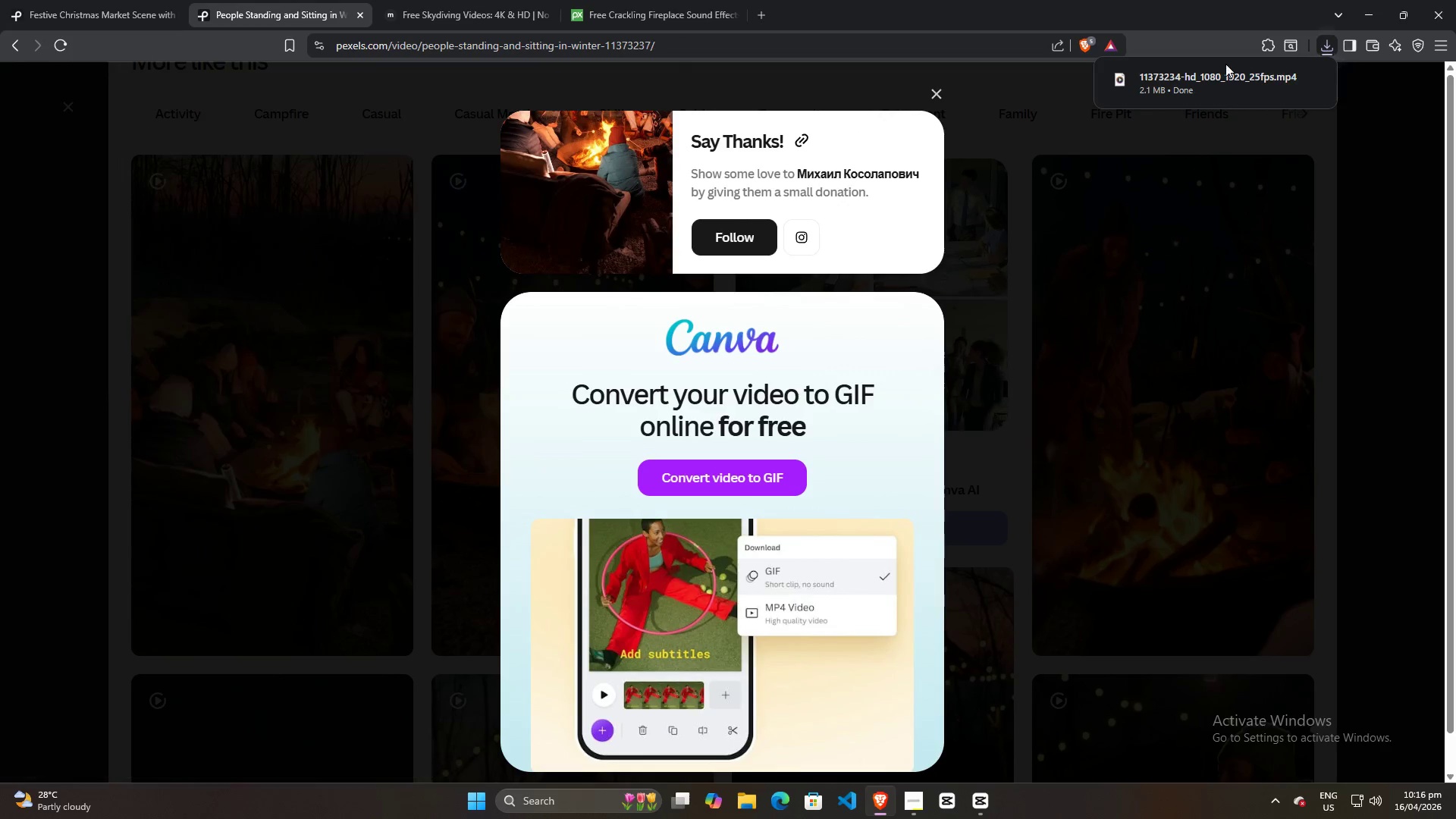 
left_click_drag(start_coordinate=[1193, 75], to_coordinate=[404, 377])
 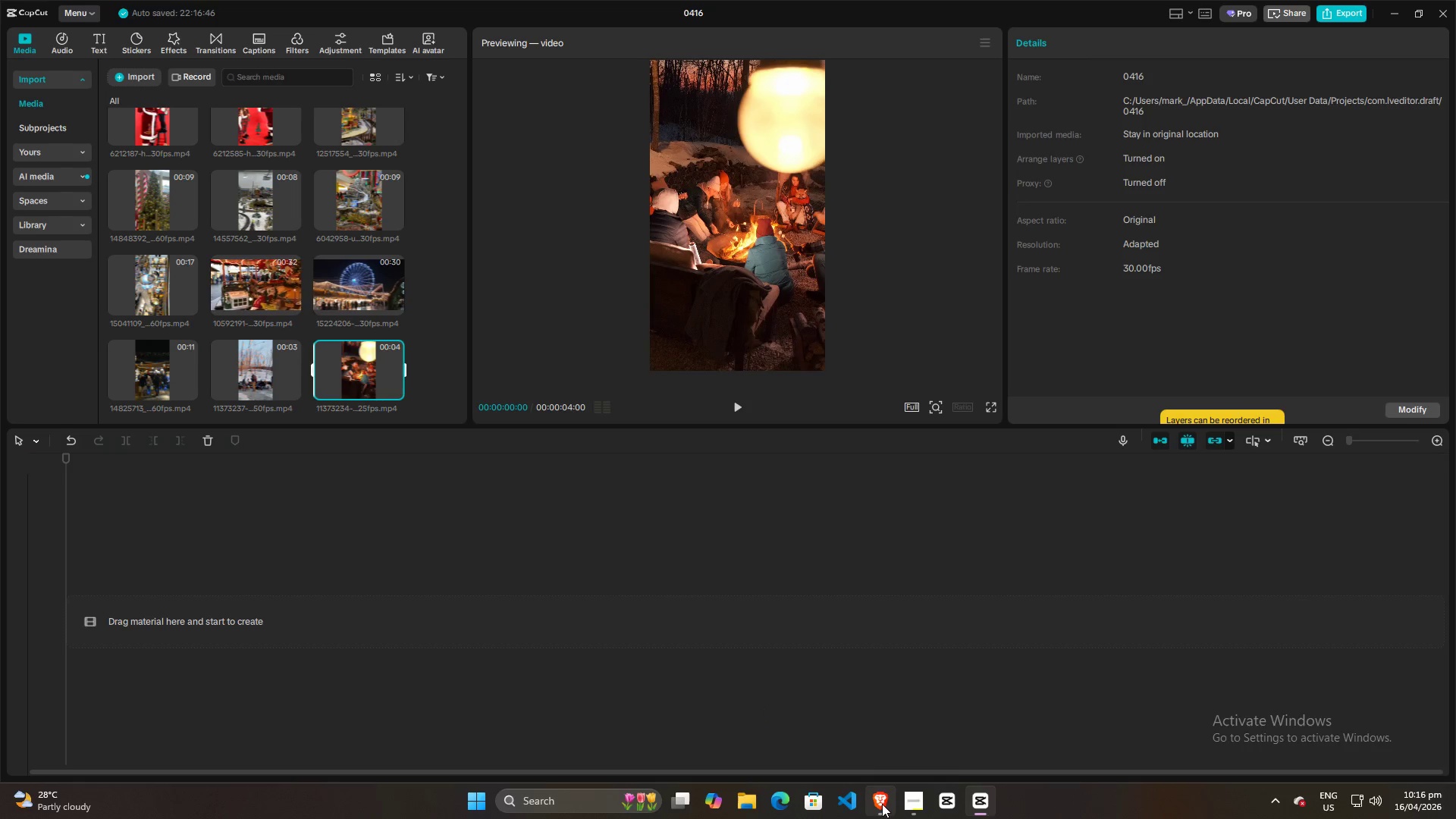 
left_click([738, 579])
 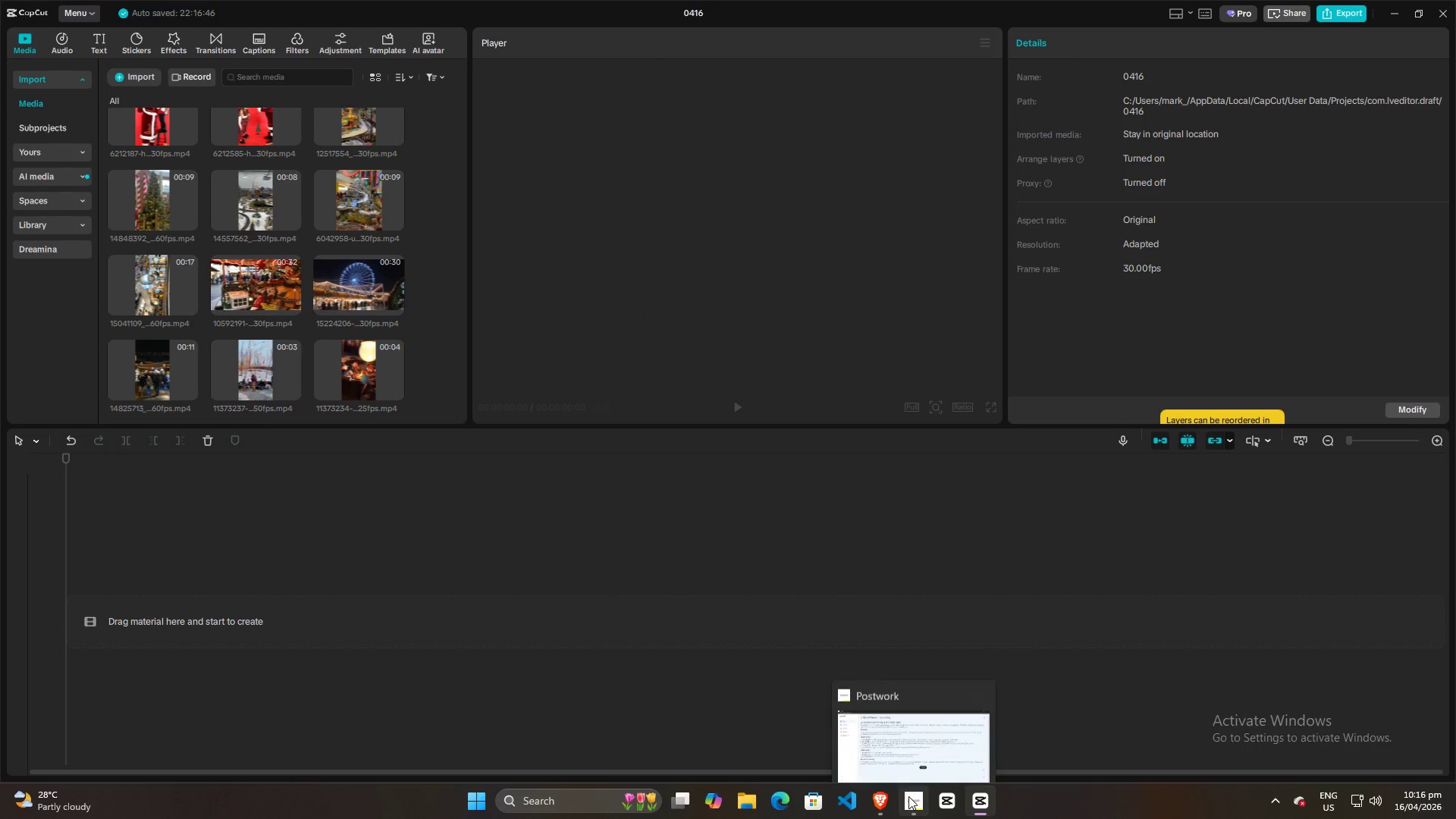 
left_click([908, 796])